 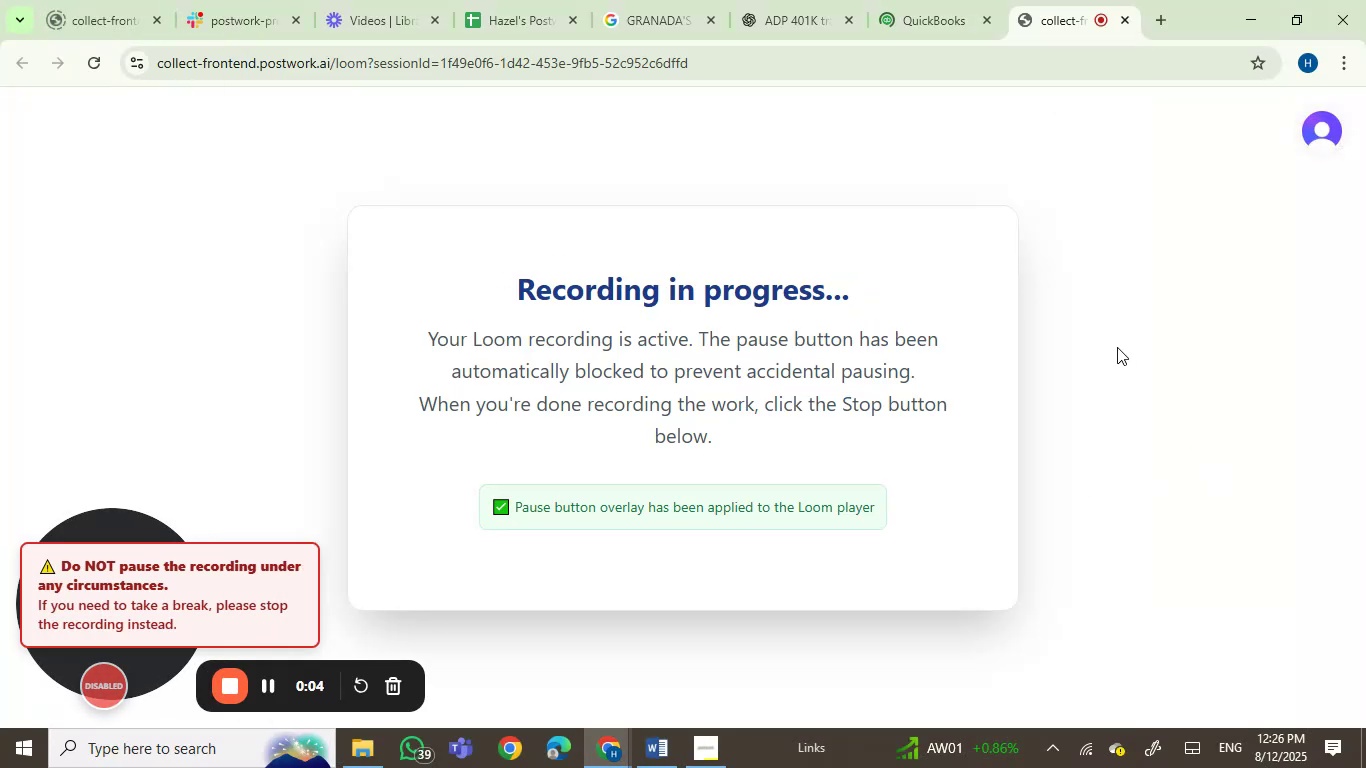 
left_click([926, 1])
 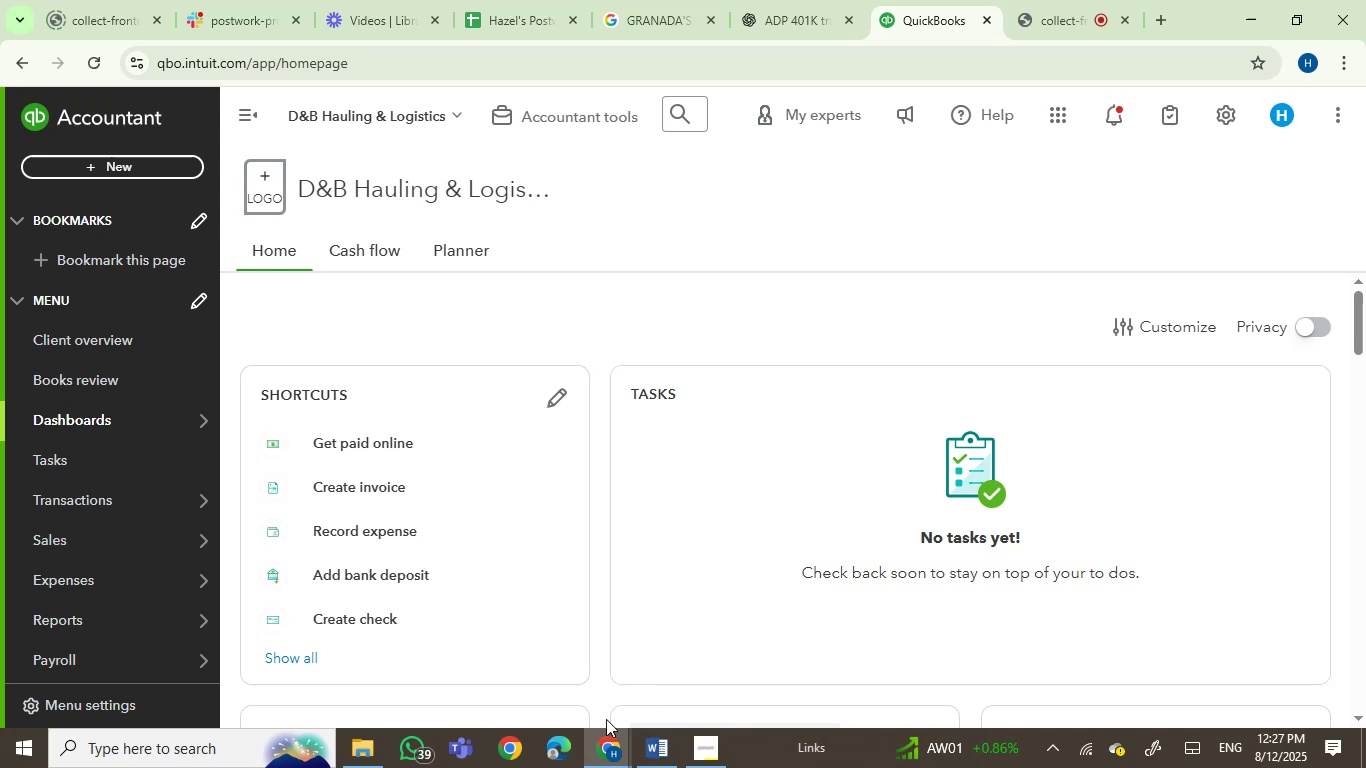 
wait(17.11)
 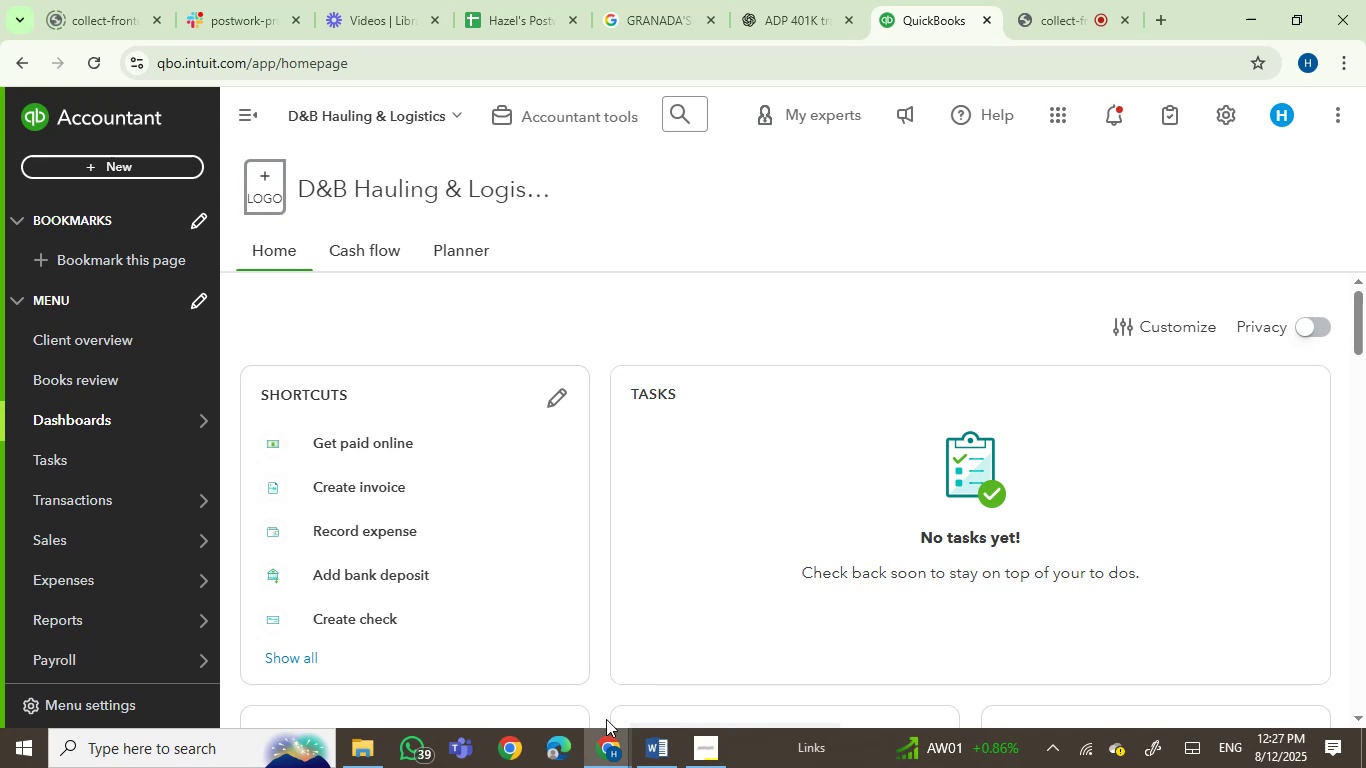 
left_click([294, 500])
 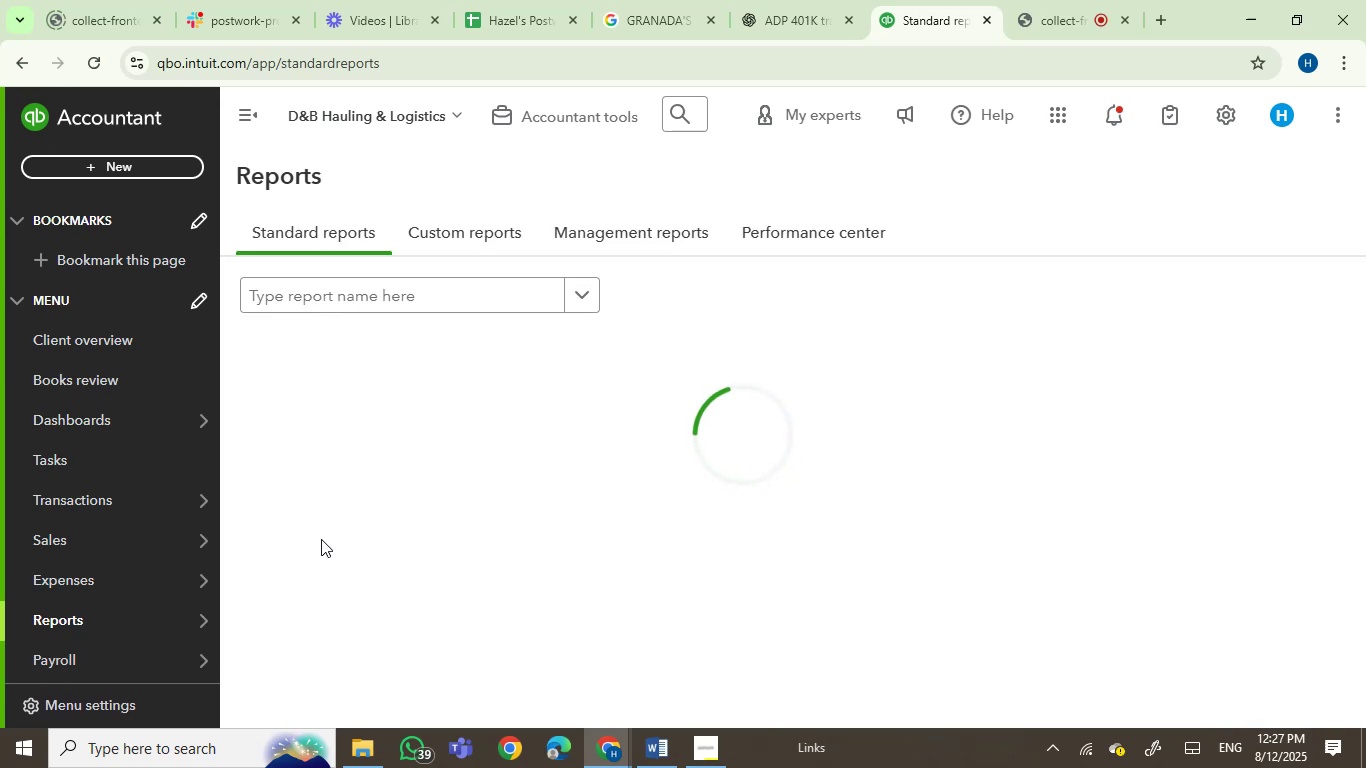 
wait(14.83)
 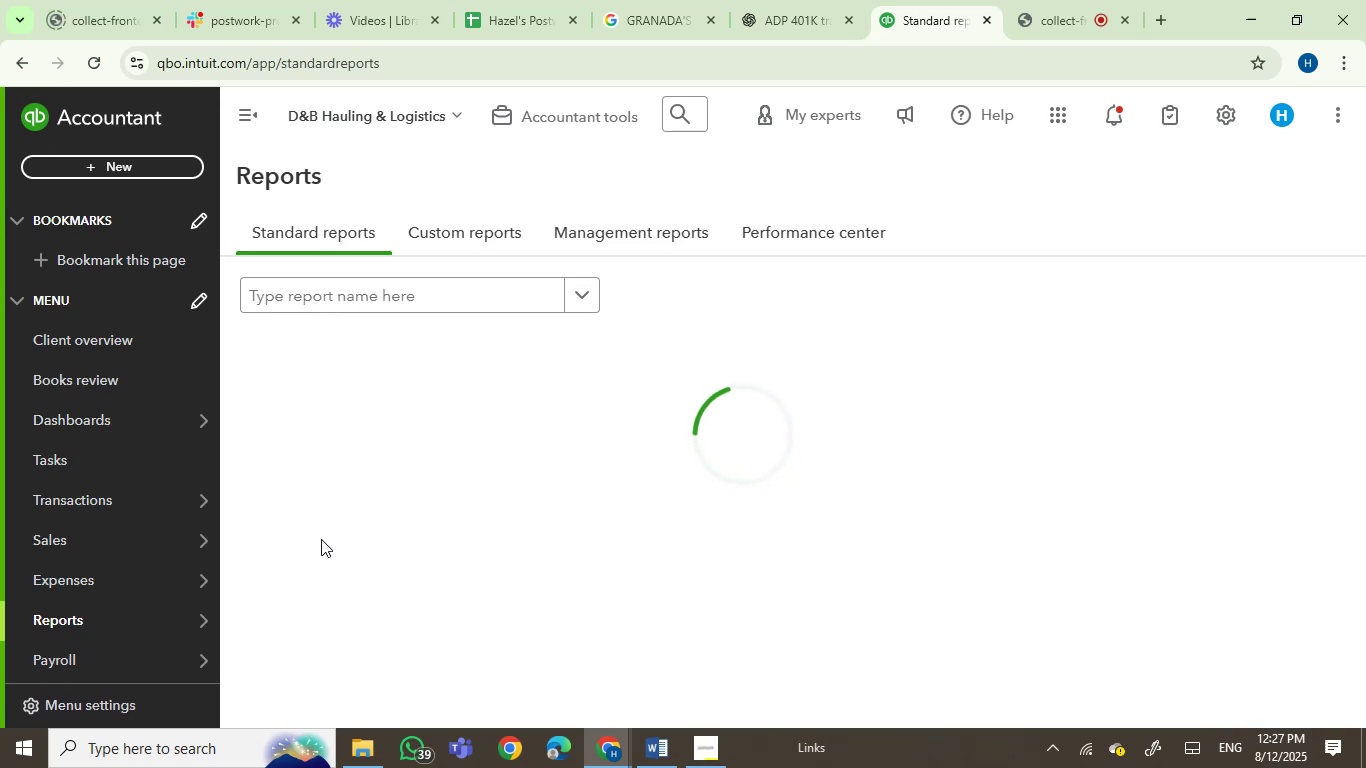 
right_click([321, 442])
 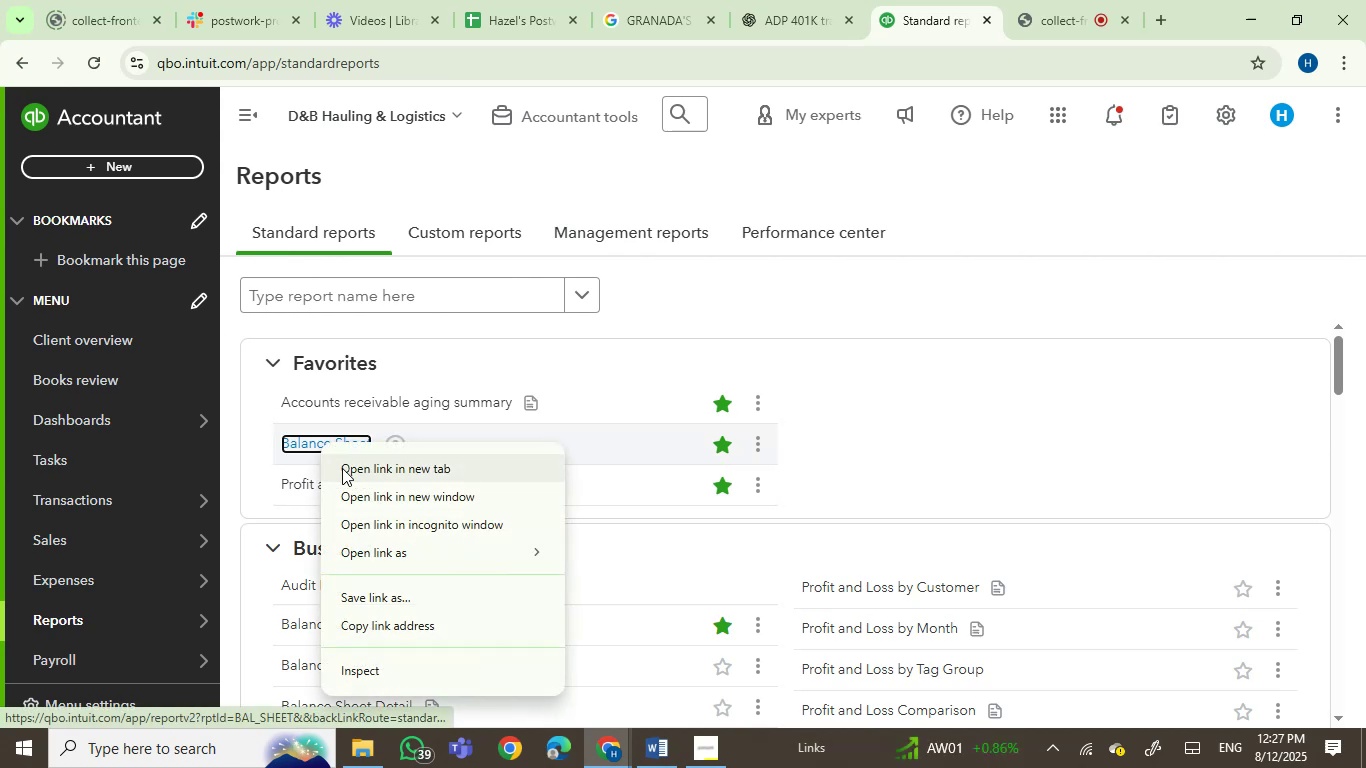 
left_click([342, 468])
 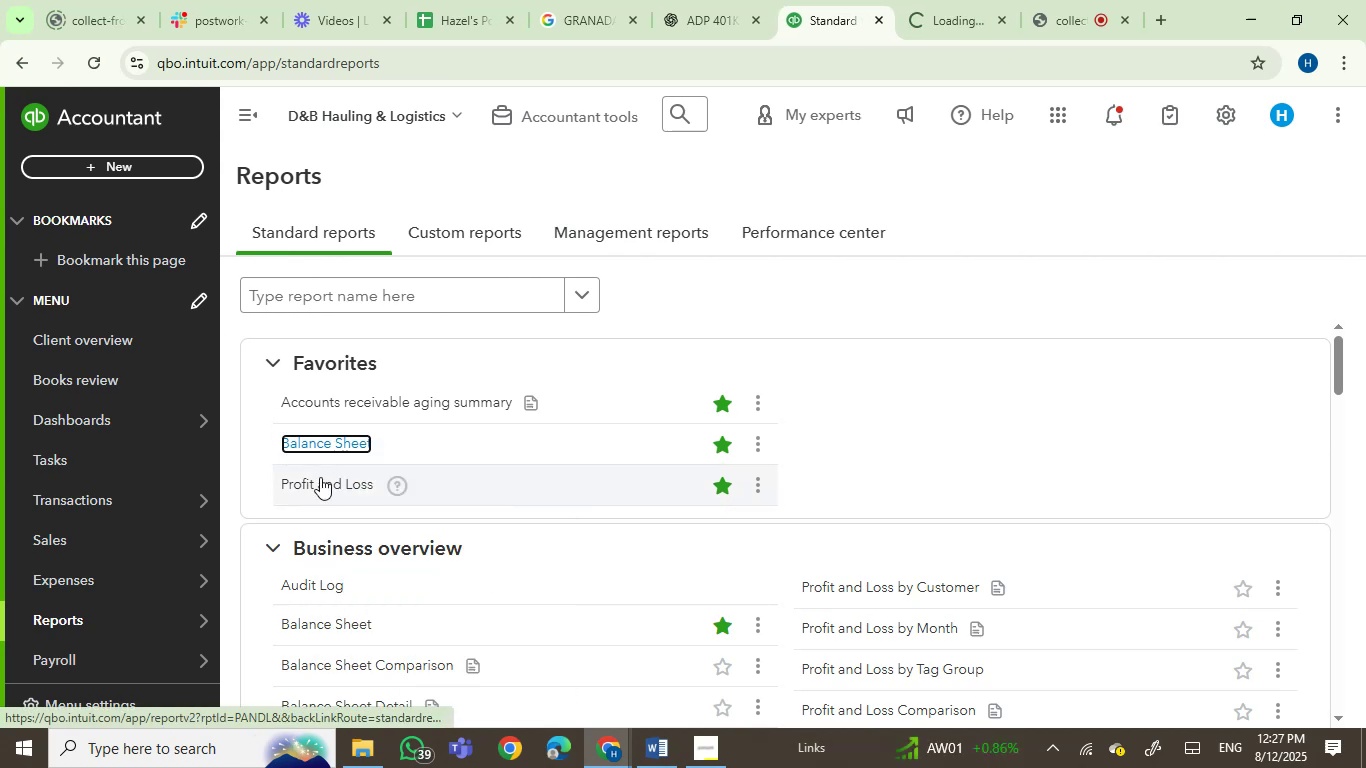 
left_click([320, 479])
 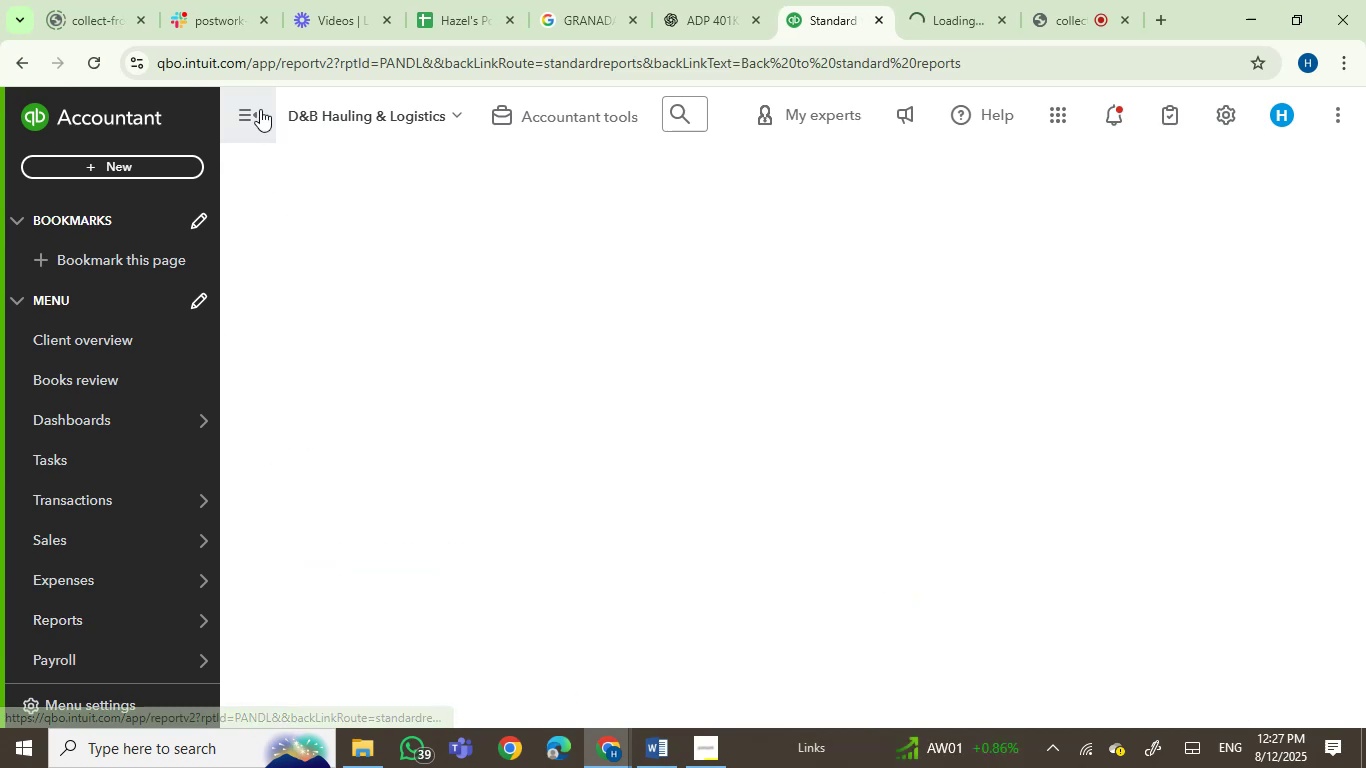 
left_click([260, 109])
 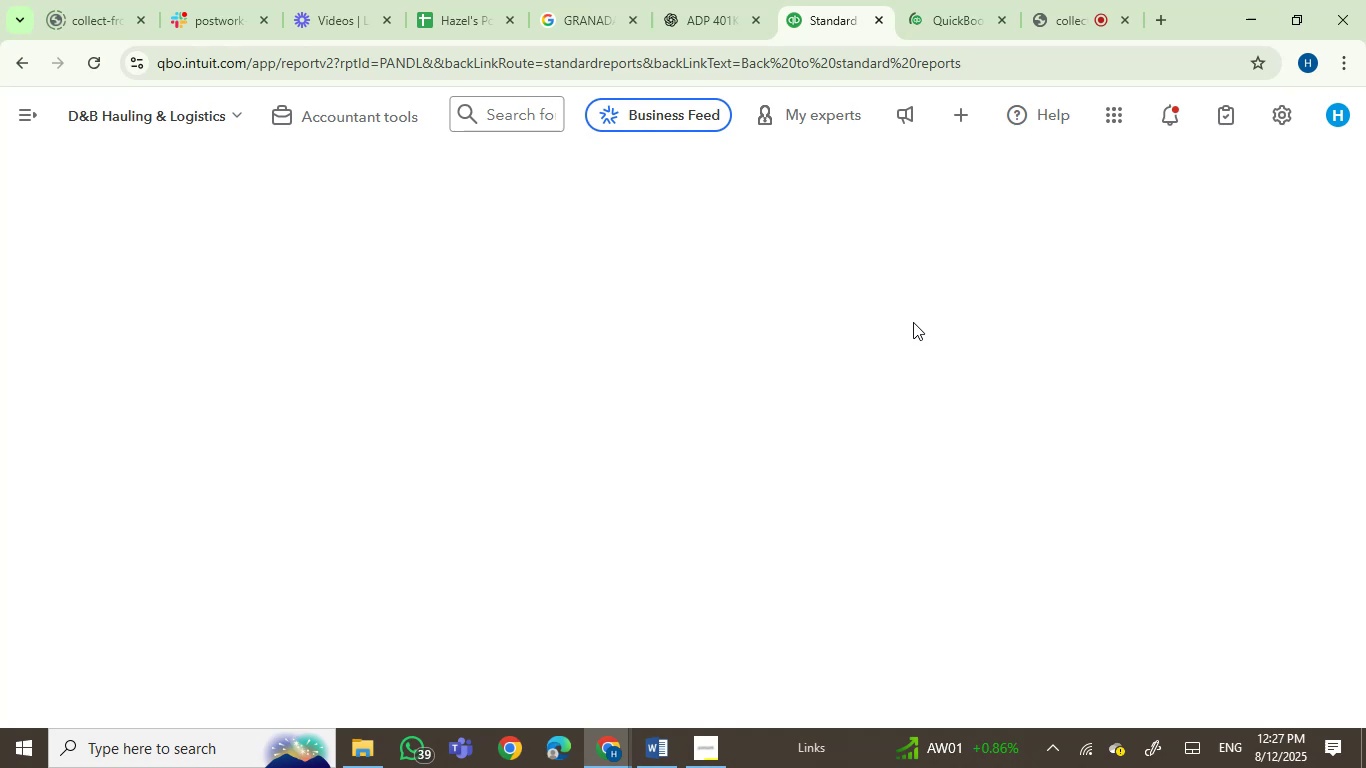 
wait(12.07)
 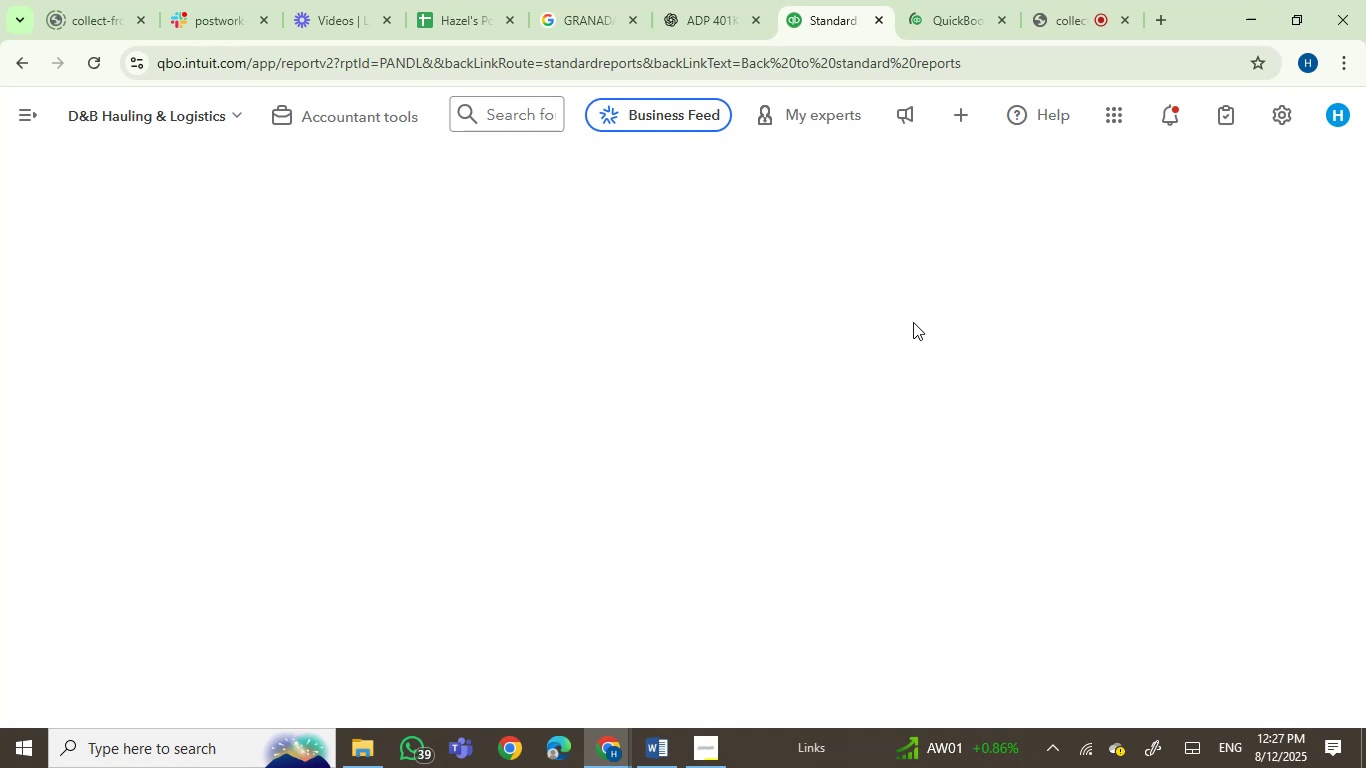 
left_click([937, 4])
 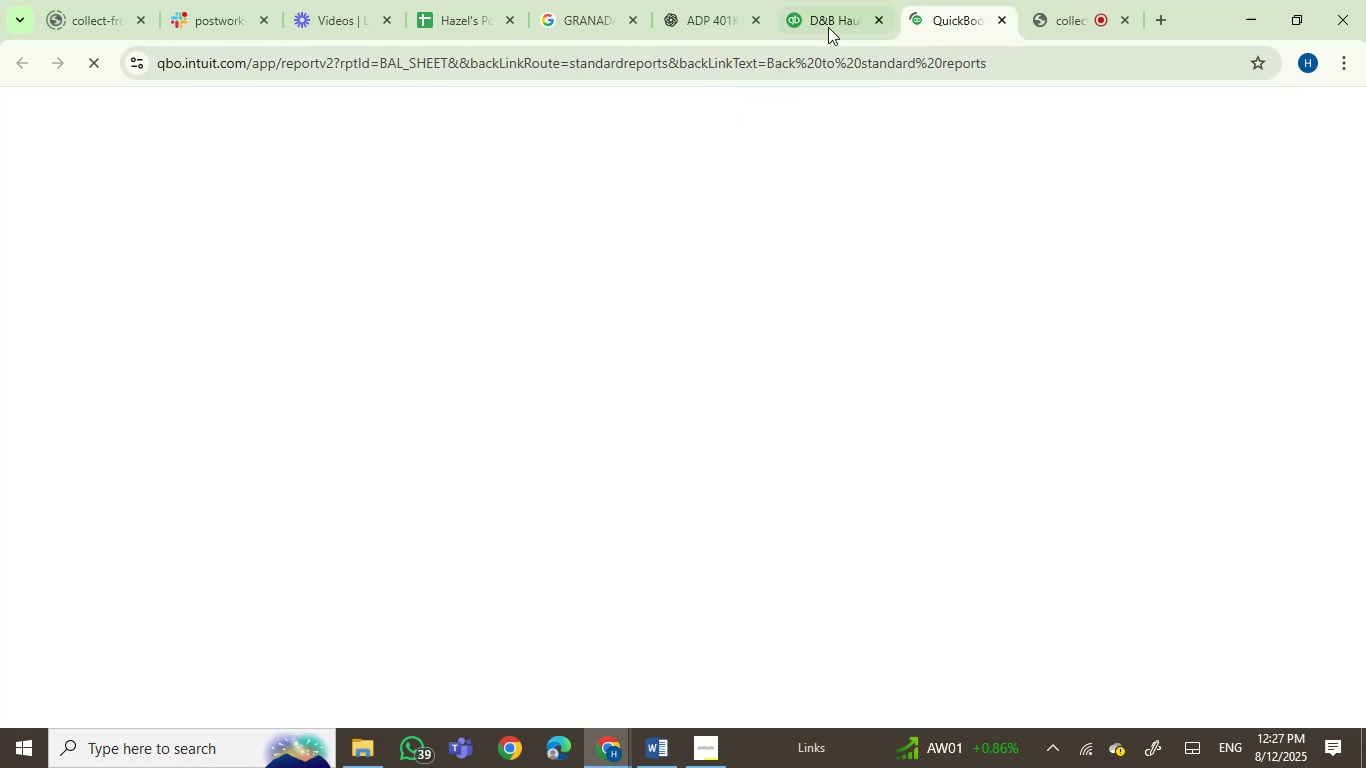 
left_click([825, 20])
 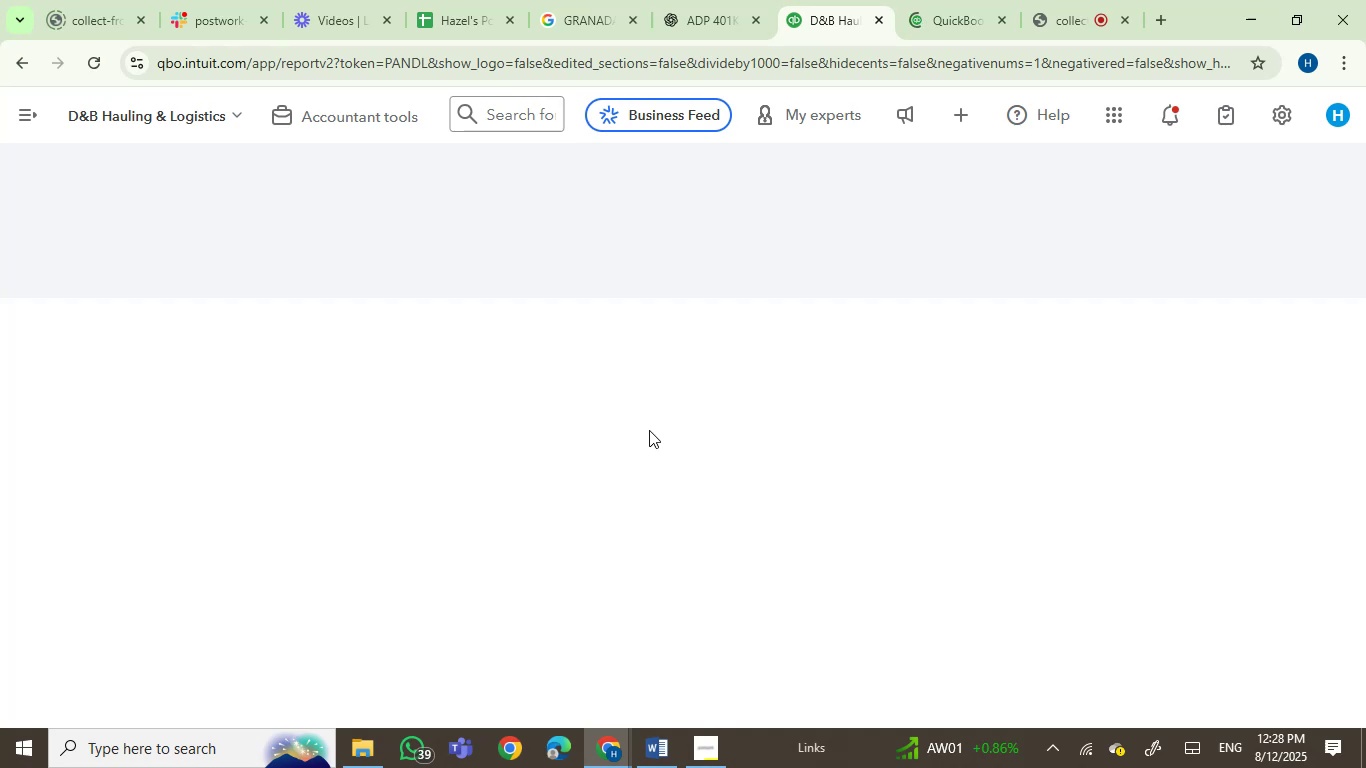 
wait(25.19)
 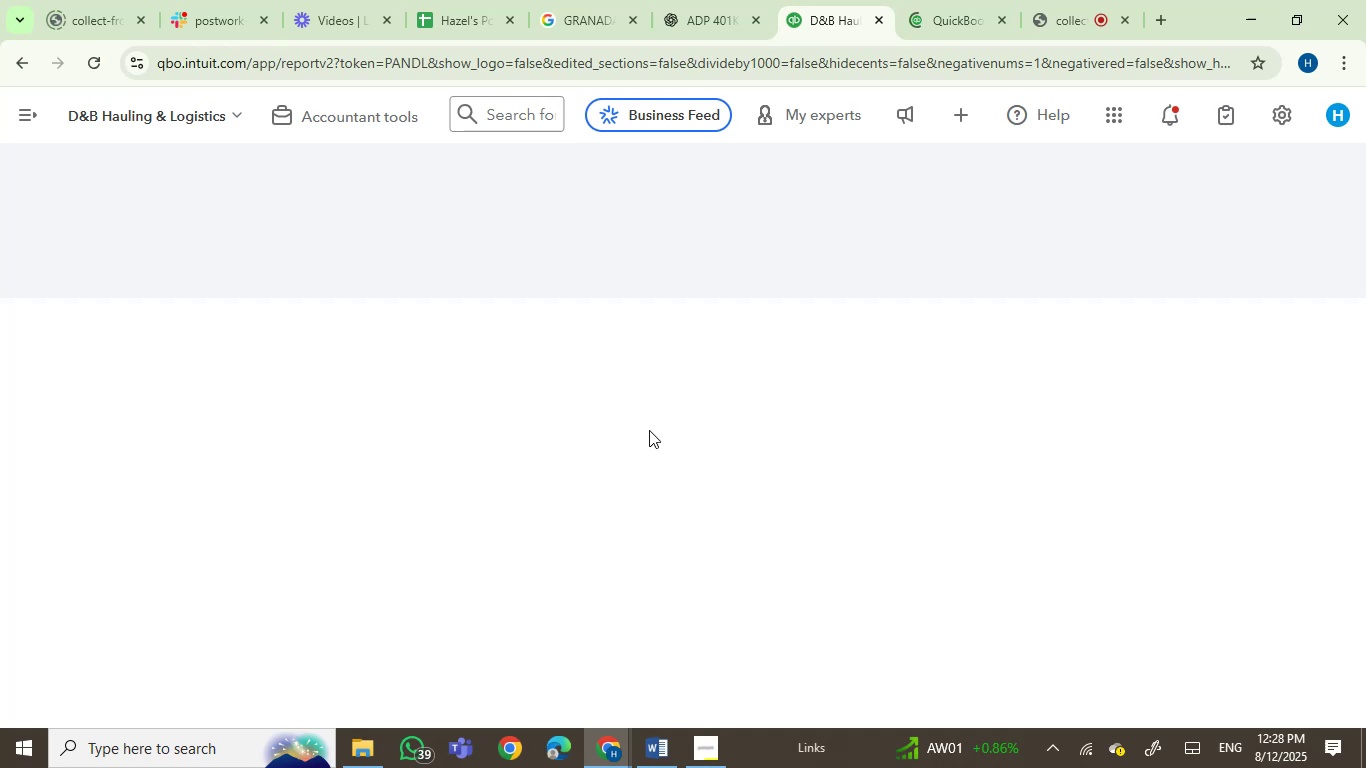 
left_click([933, 0])
 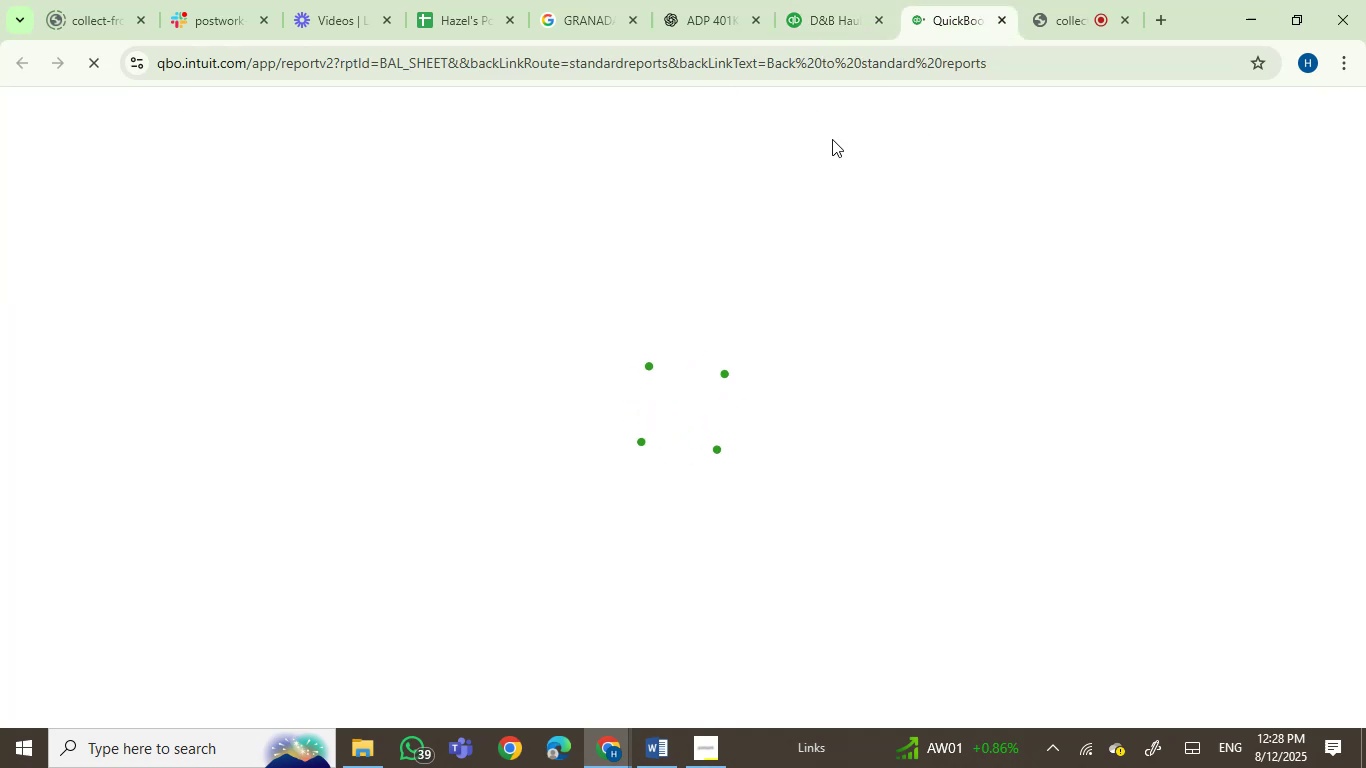 
left_click([821, 7])
 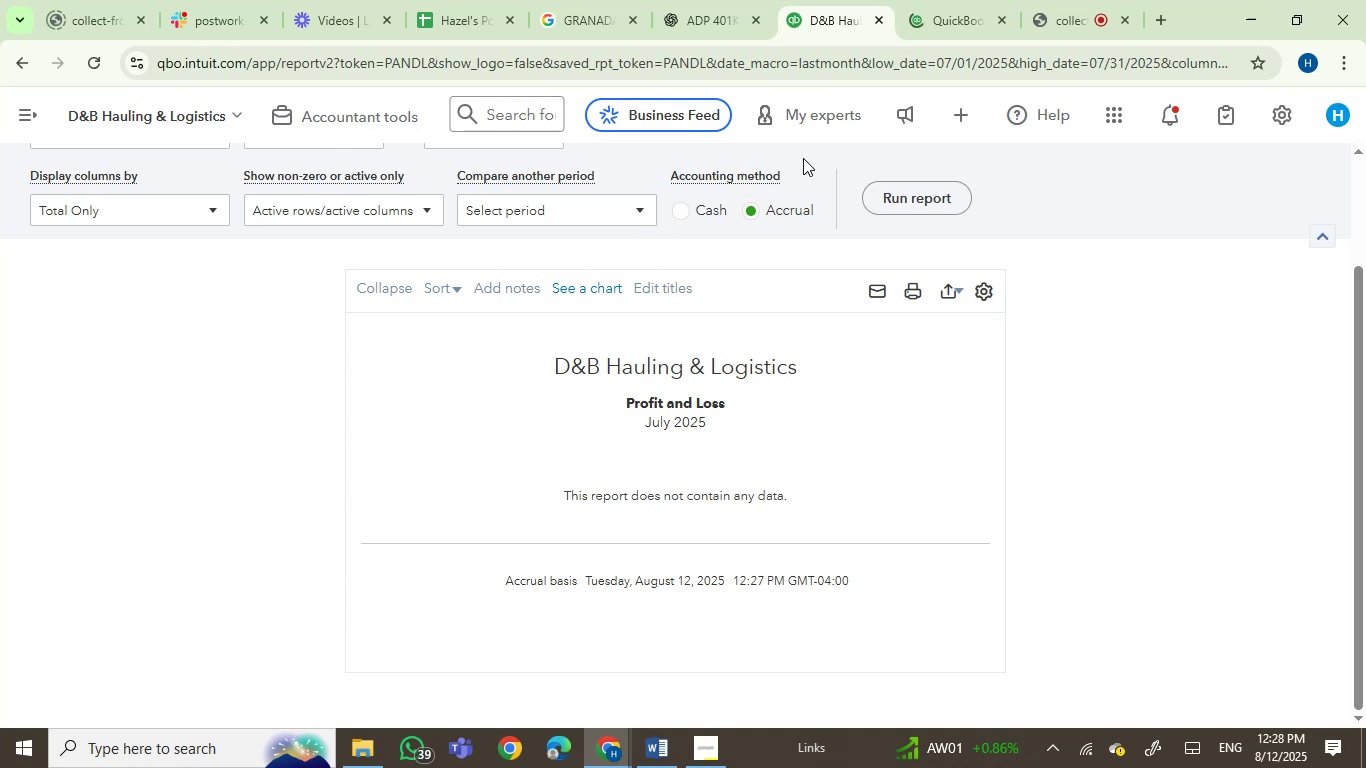 
wait(10.7)
 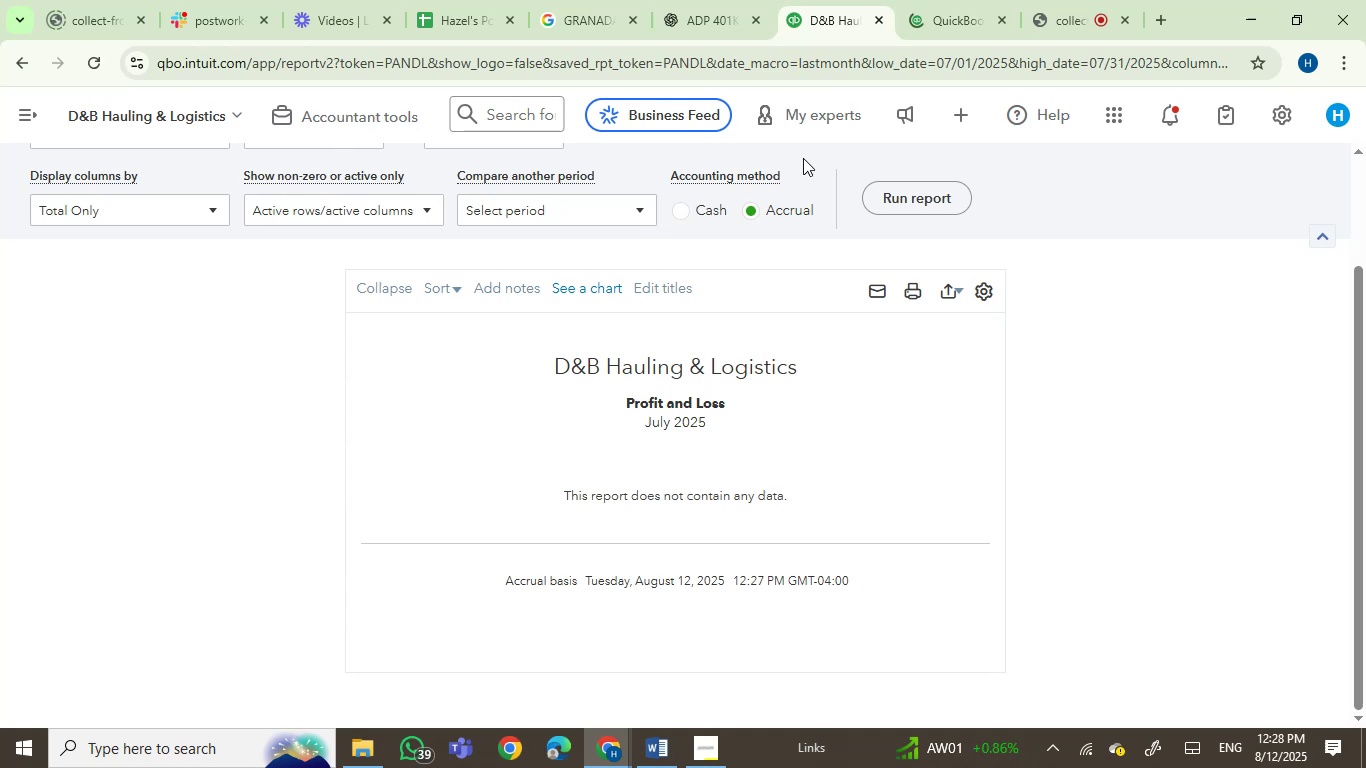 
scroll: coordinate [287, 311], scroll_direction: up, amount: 2.0
 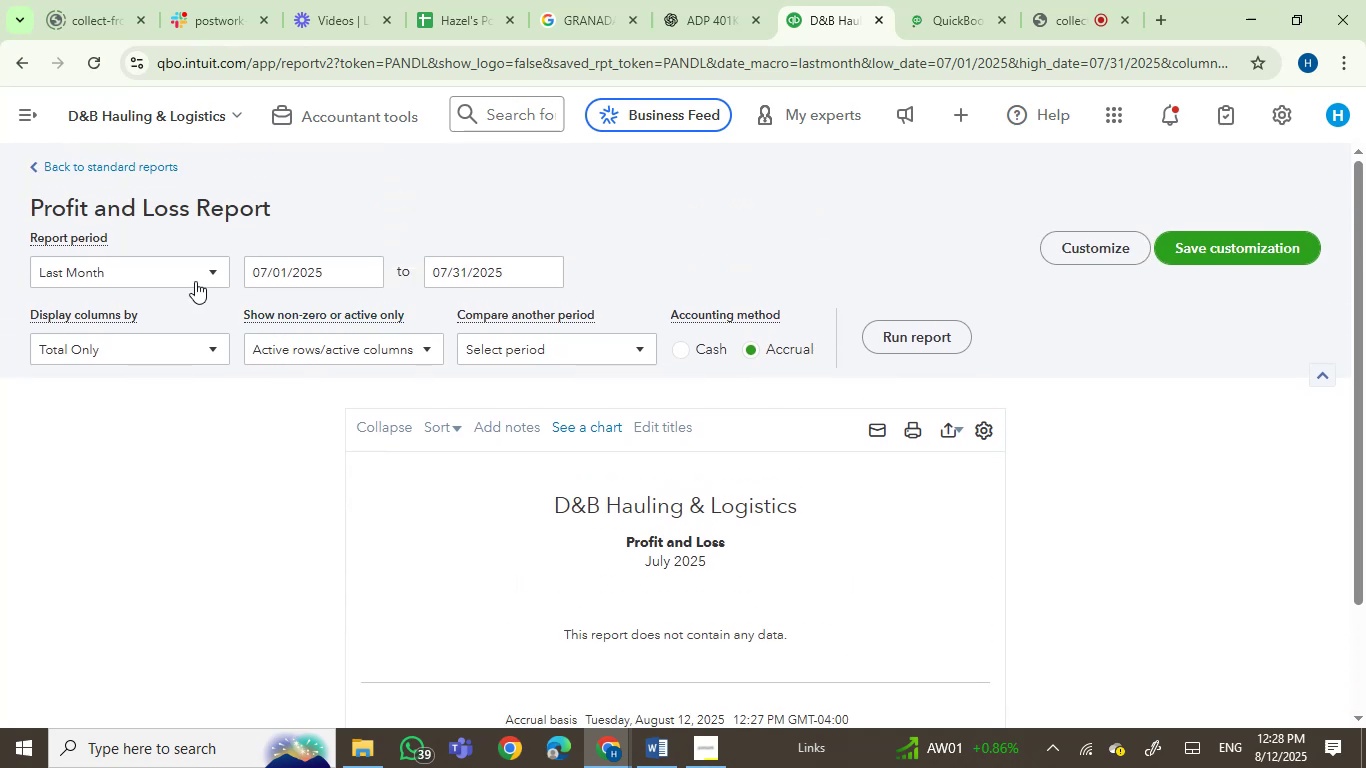 
left_click([195, 280])
 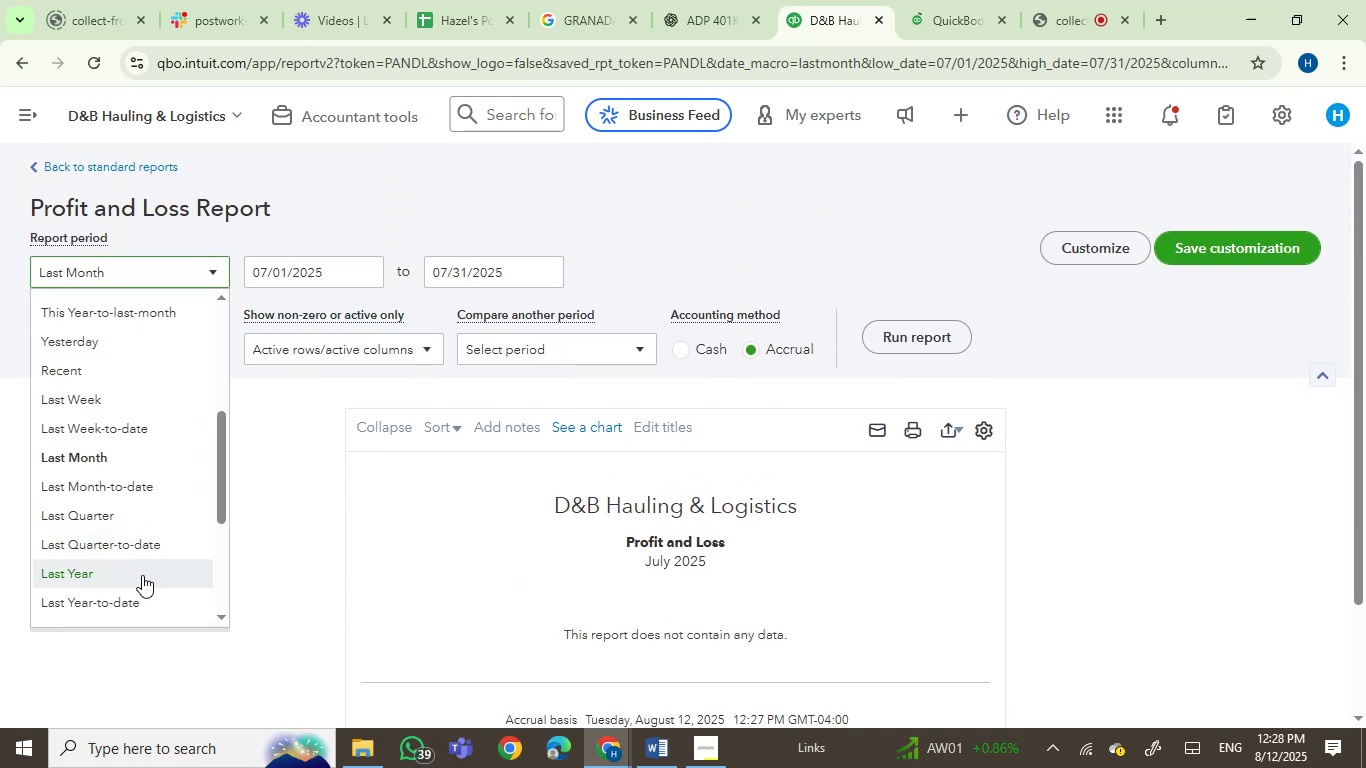 
left_click([142, 575])
 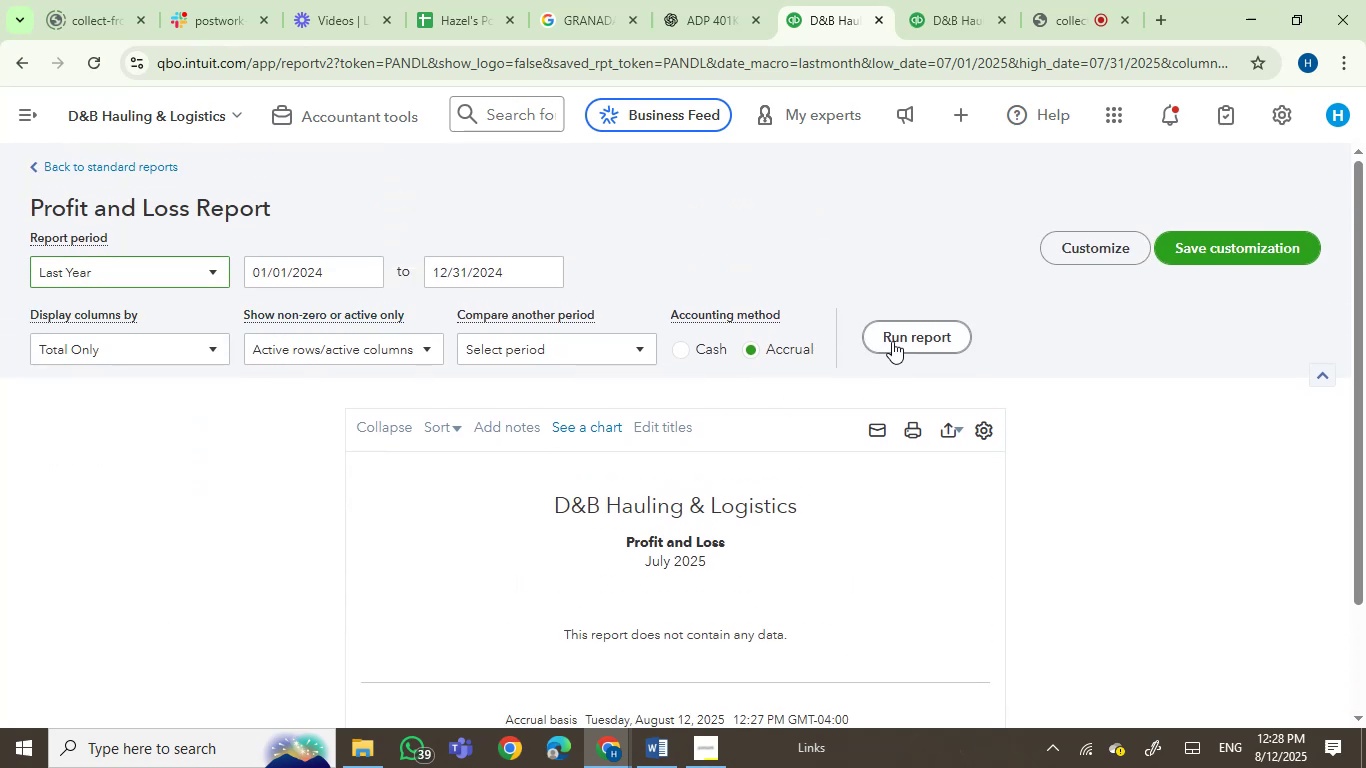 
left_click([907, 339])
 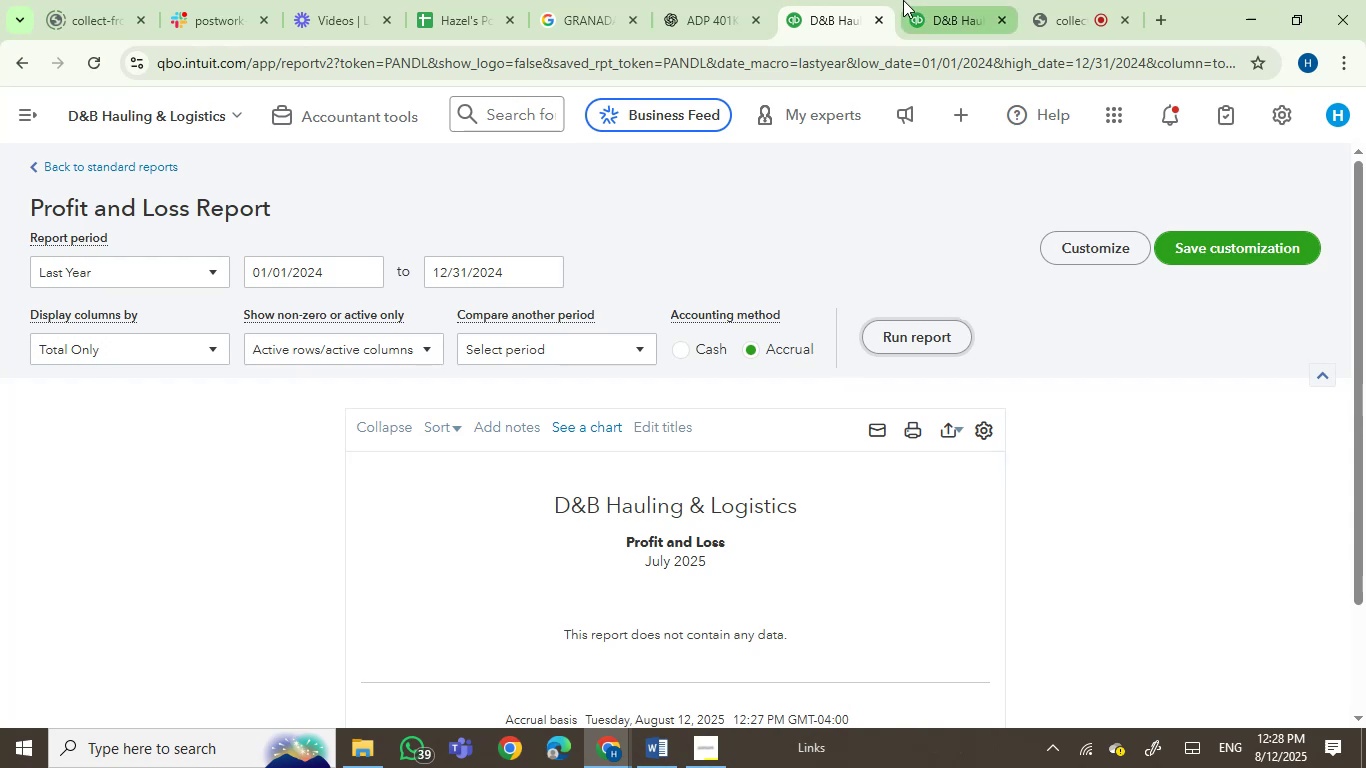 
left_click([903, 0])
 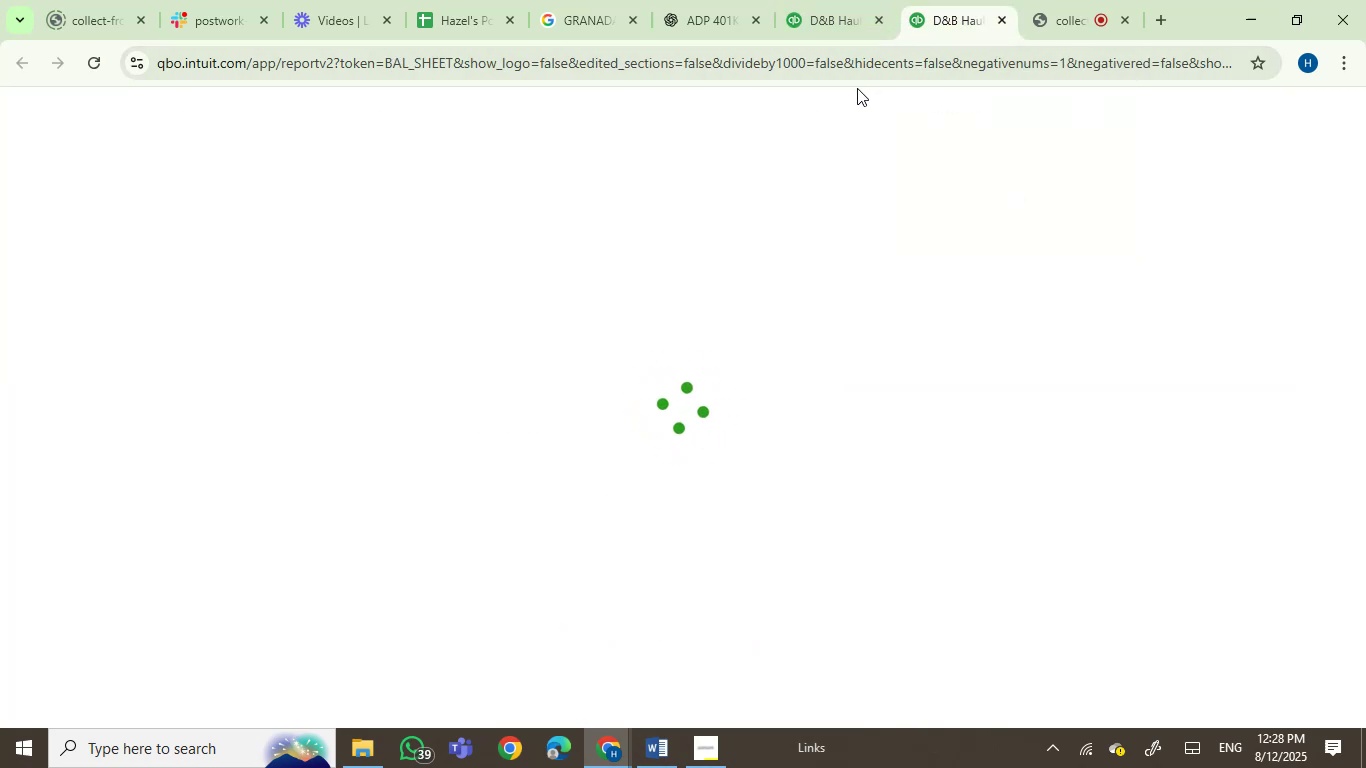 
mouse_move([655, 461])
 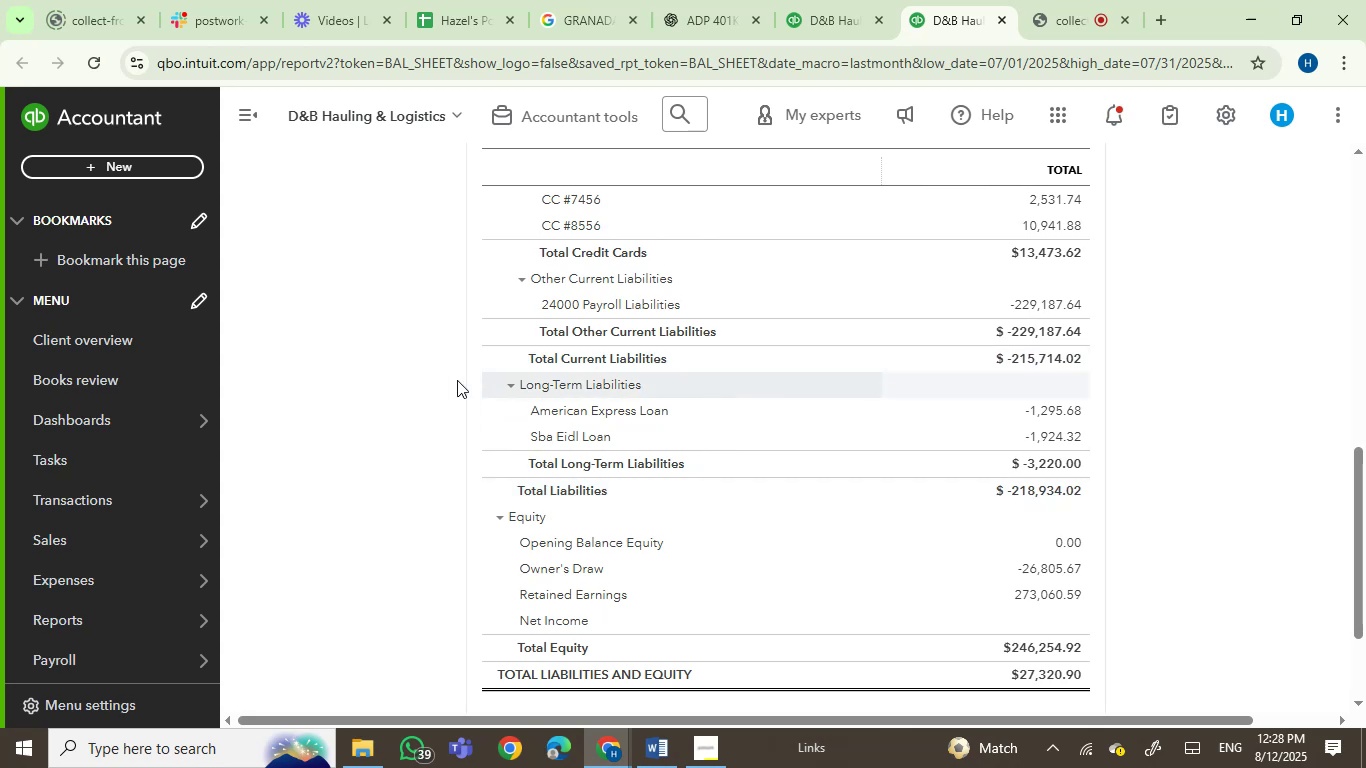 
scroll: coordinate [395, 370], scroll_direction: up, amount: 10.0
 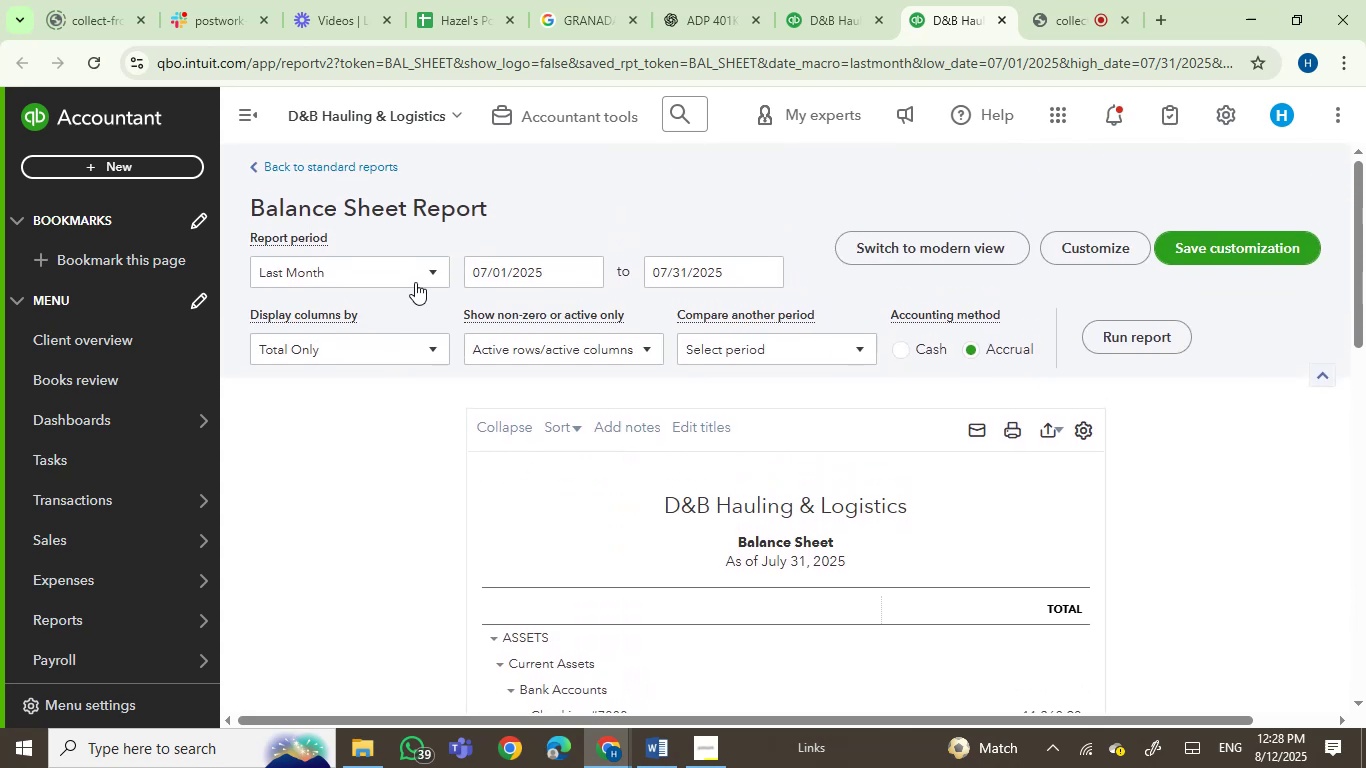 
left_click([417, 278])
 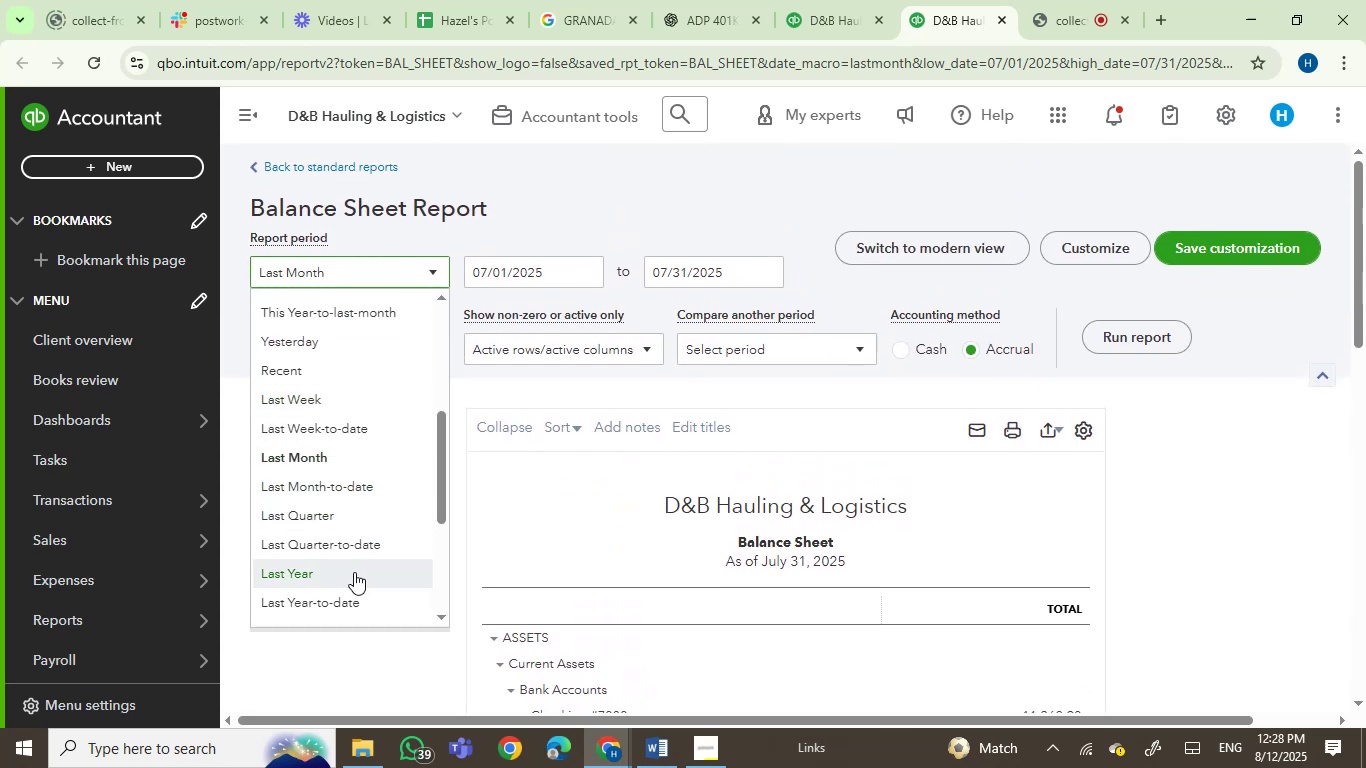 
left_click([354, 572])
 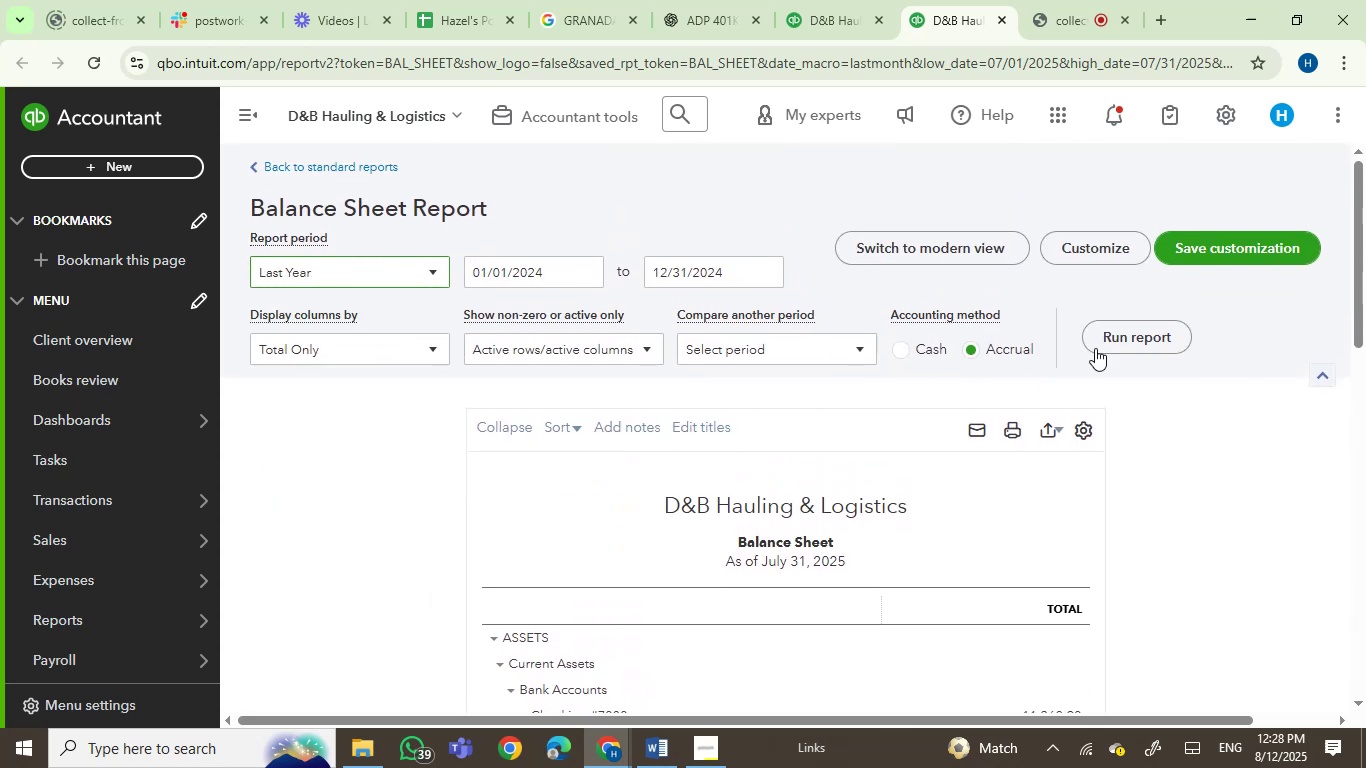 
left_click([1114, 346])
 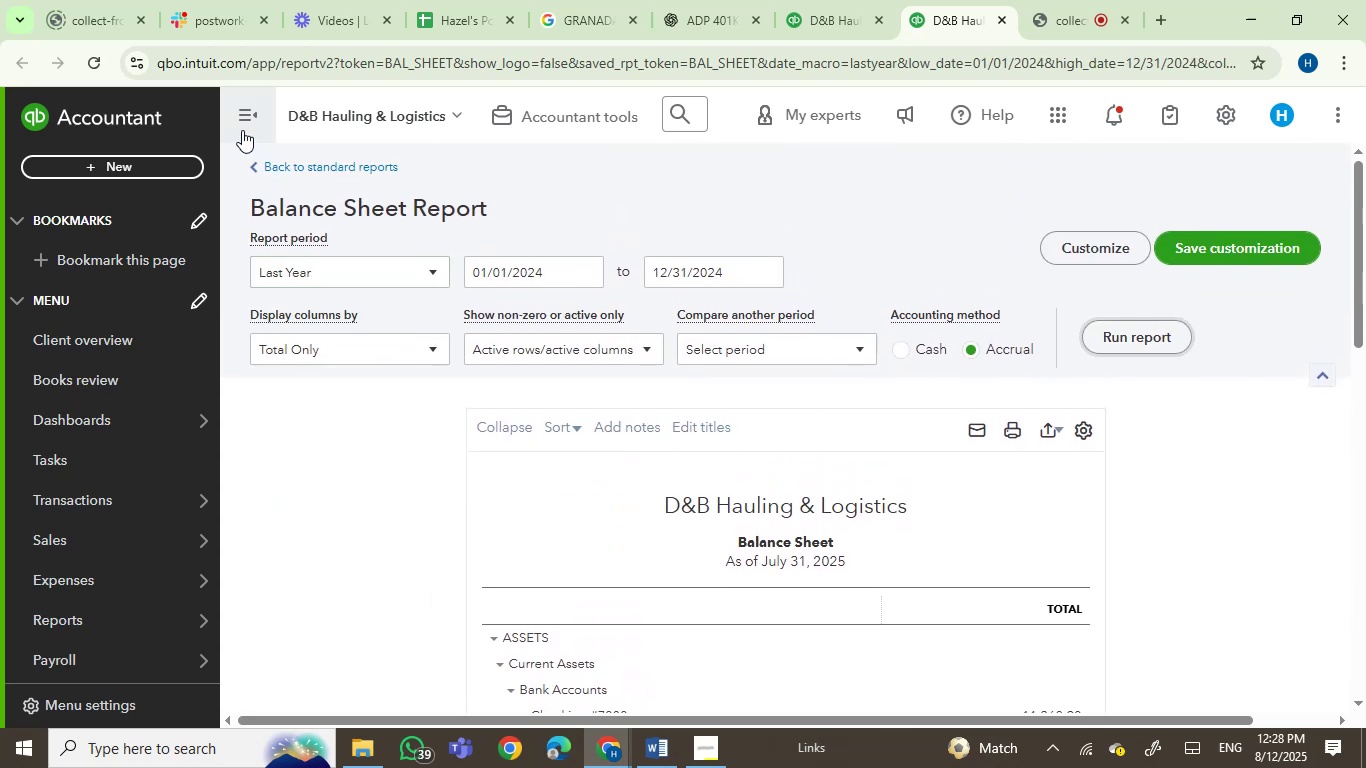 
left_click([241, 118])
 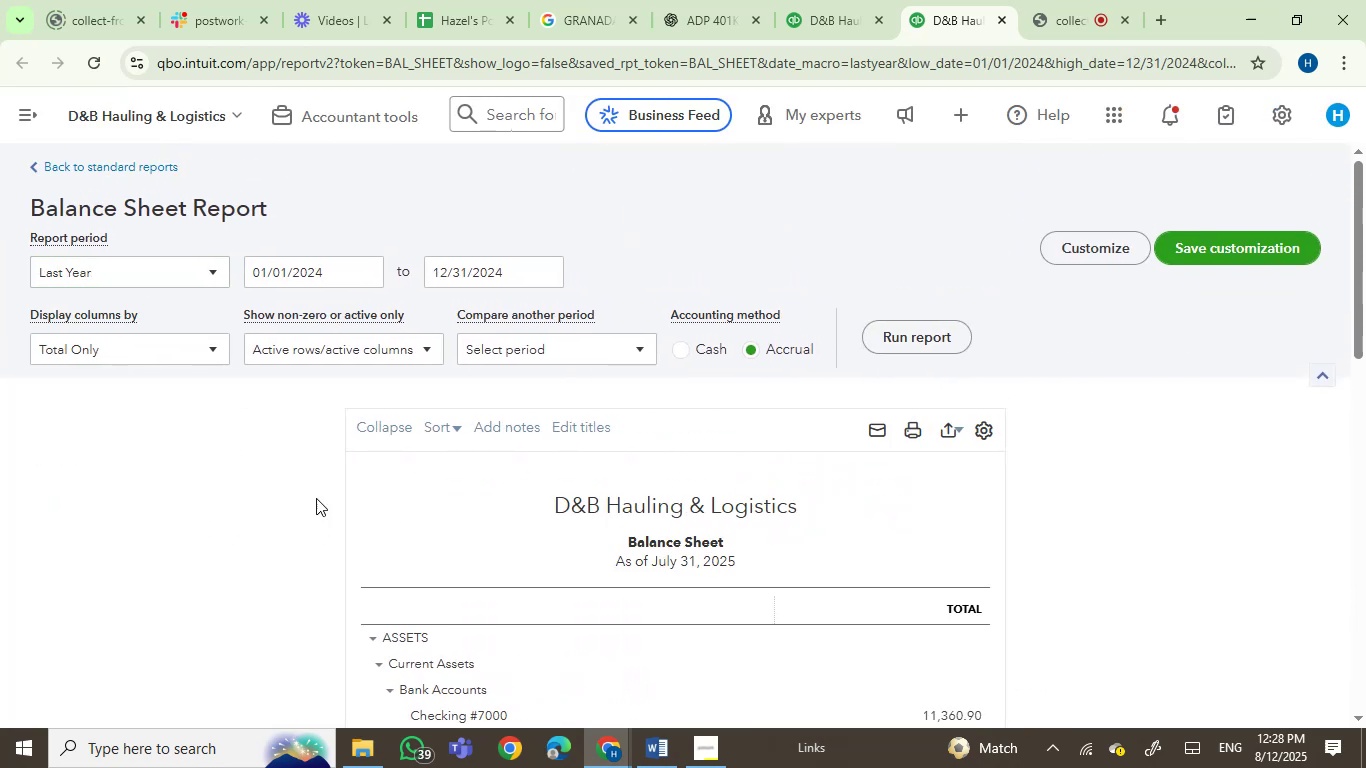 
scroll: coordinate [1077, 498], scroll_direction: down, amount: 4.0
 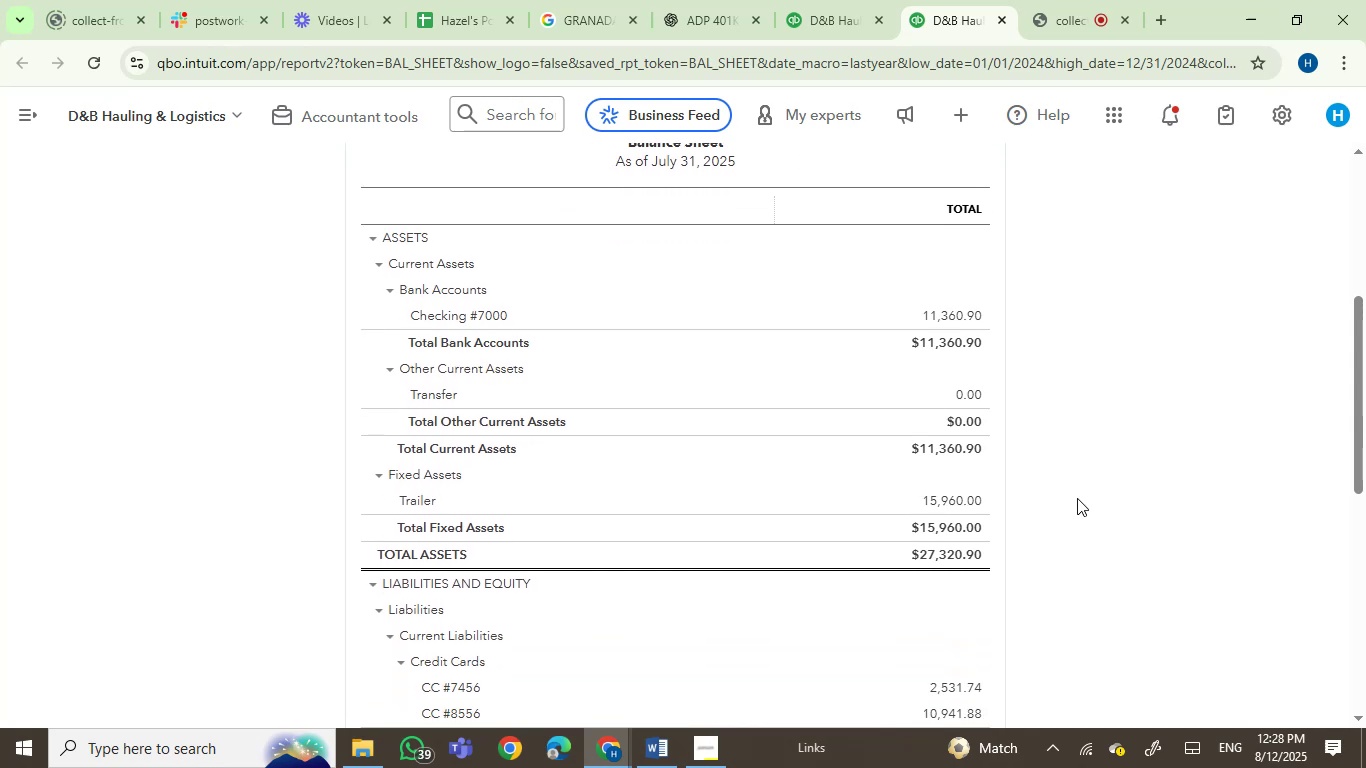 
scroll: coordinate [1077, 498], scroll_direction: up, amount: 4.0
 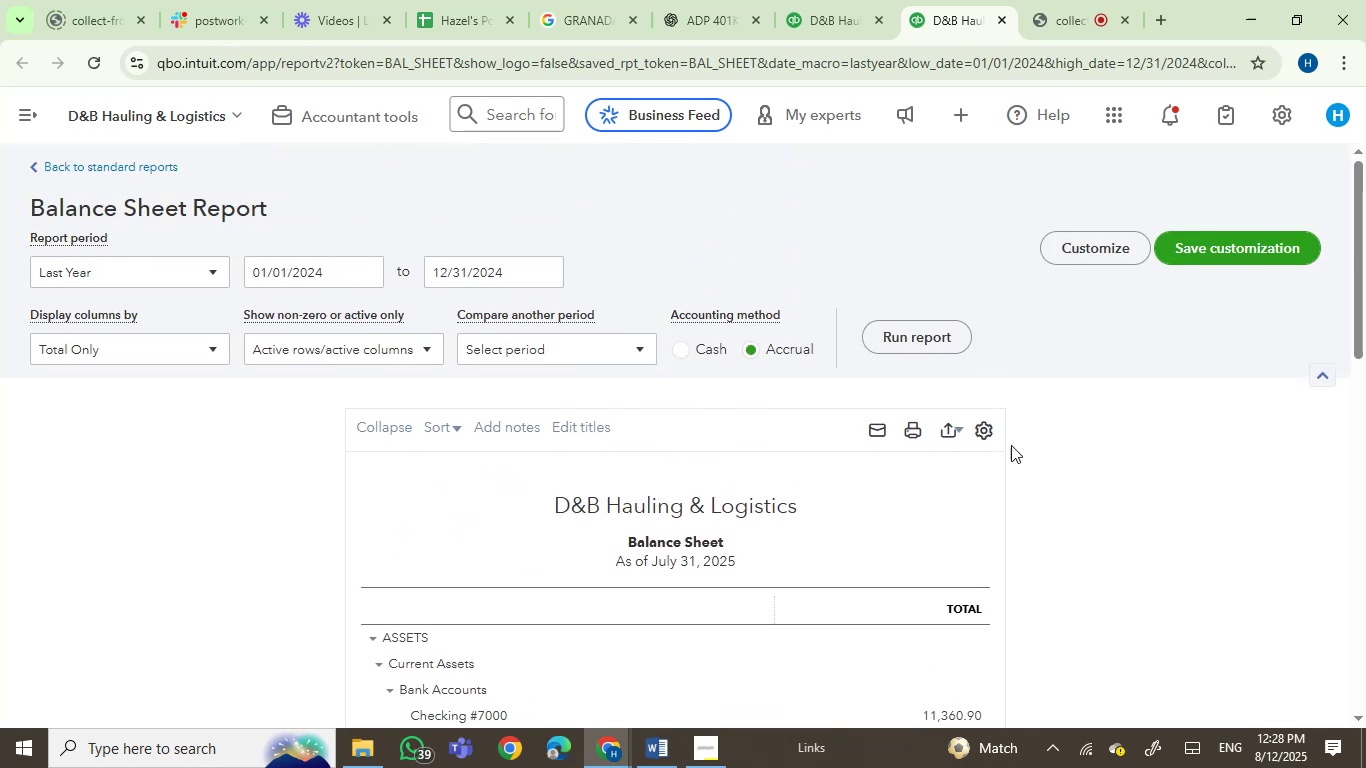 
left_click([893, 335])
 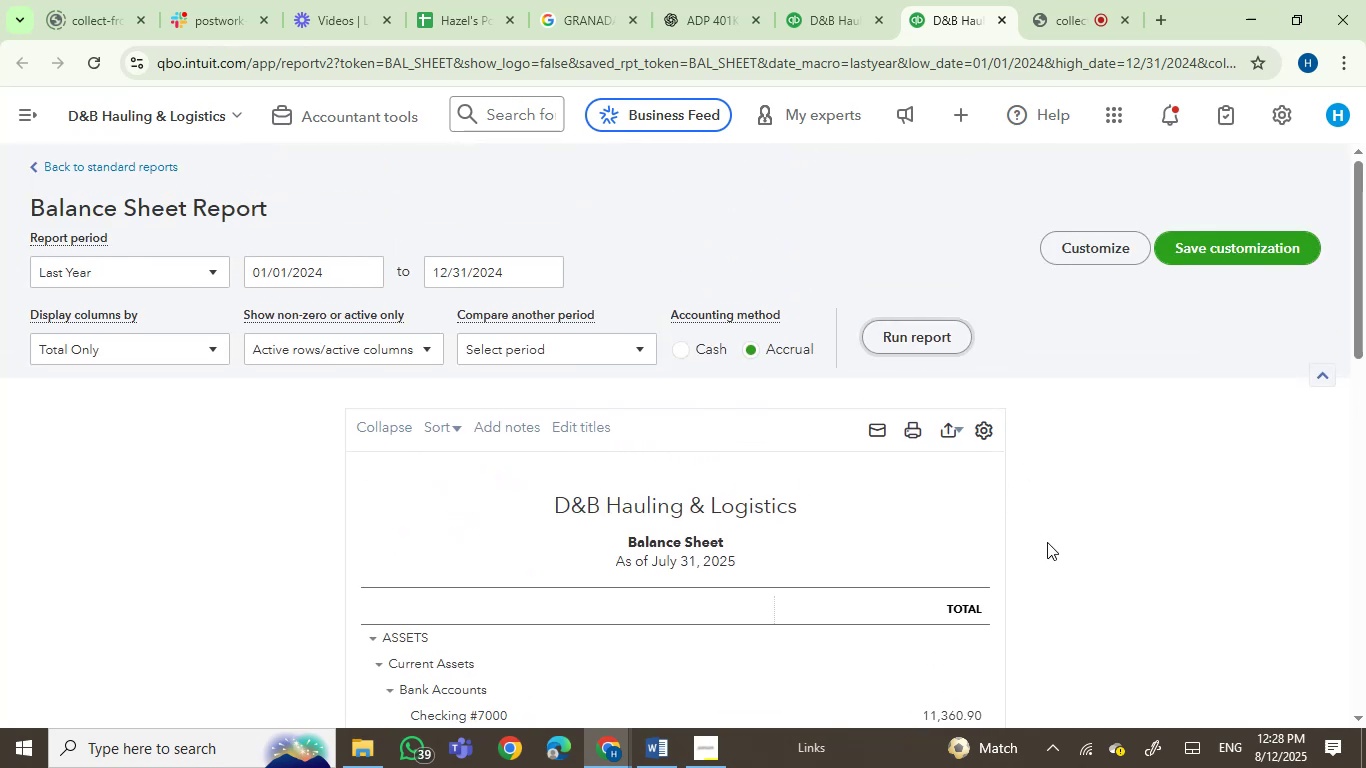 
scroll: coordinate [1047, 542], scroll_direction: down, amount: 1.0
 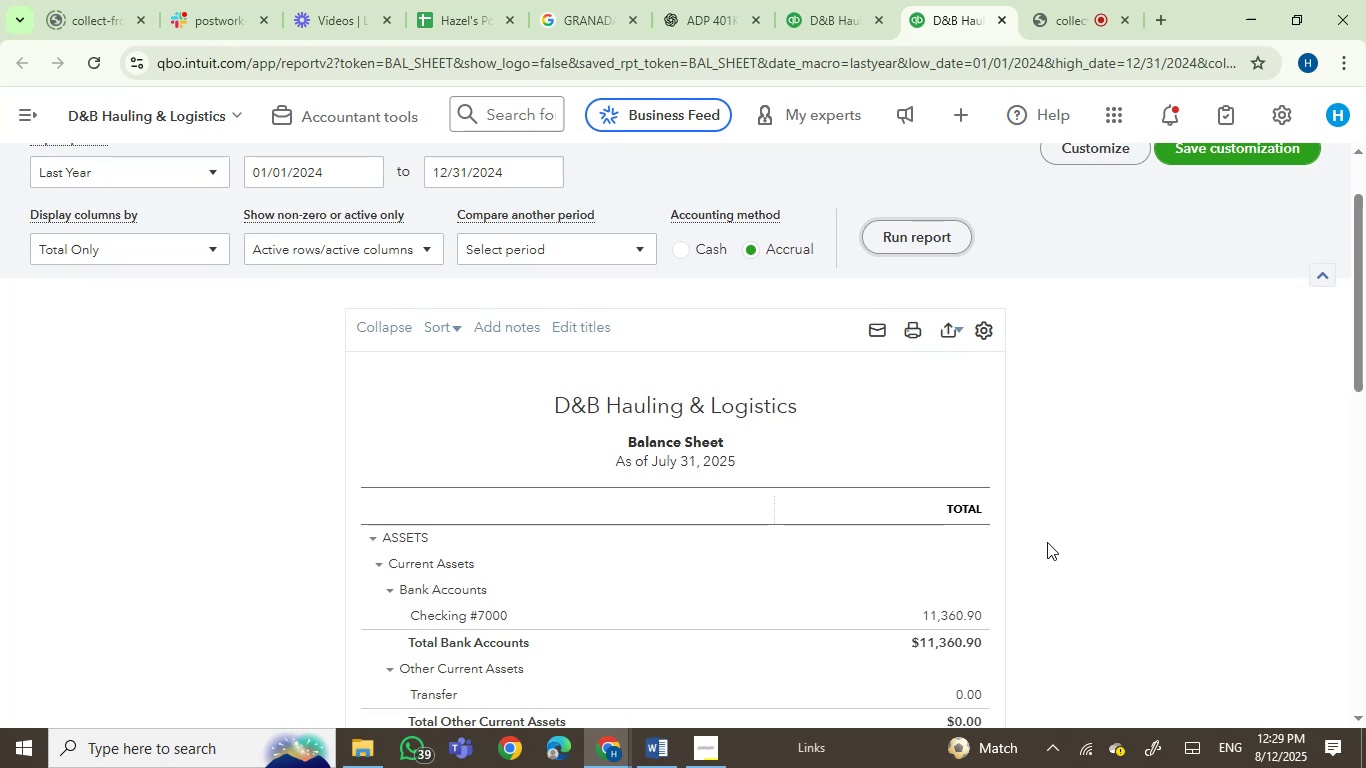 
scroll: coordinate [1047, 542], scroll_direction: none, amount: 0.0
 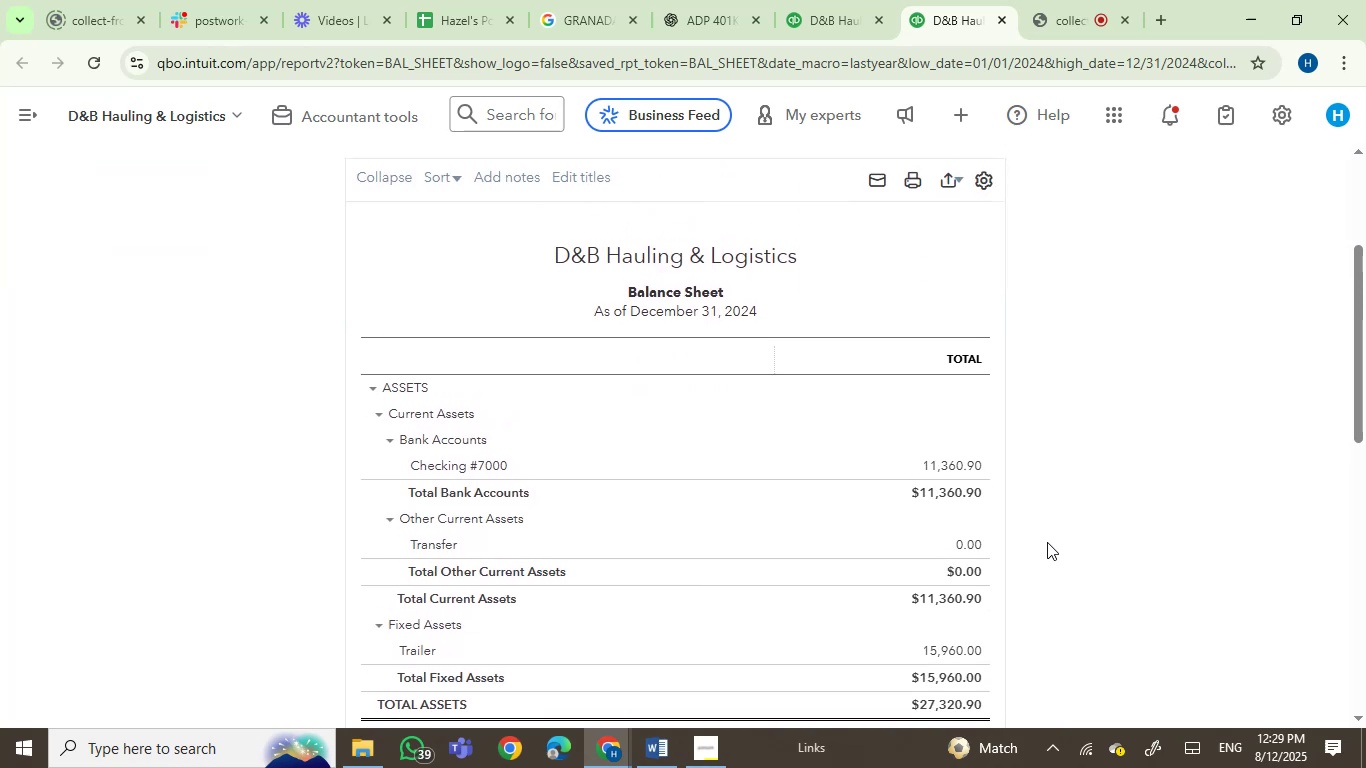 
scroll: coordinate [1041, 594], scroll_direction: down, amount: 5.0
 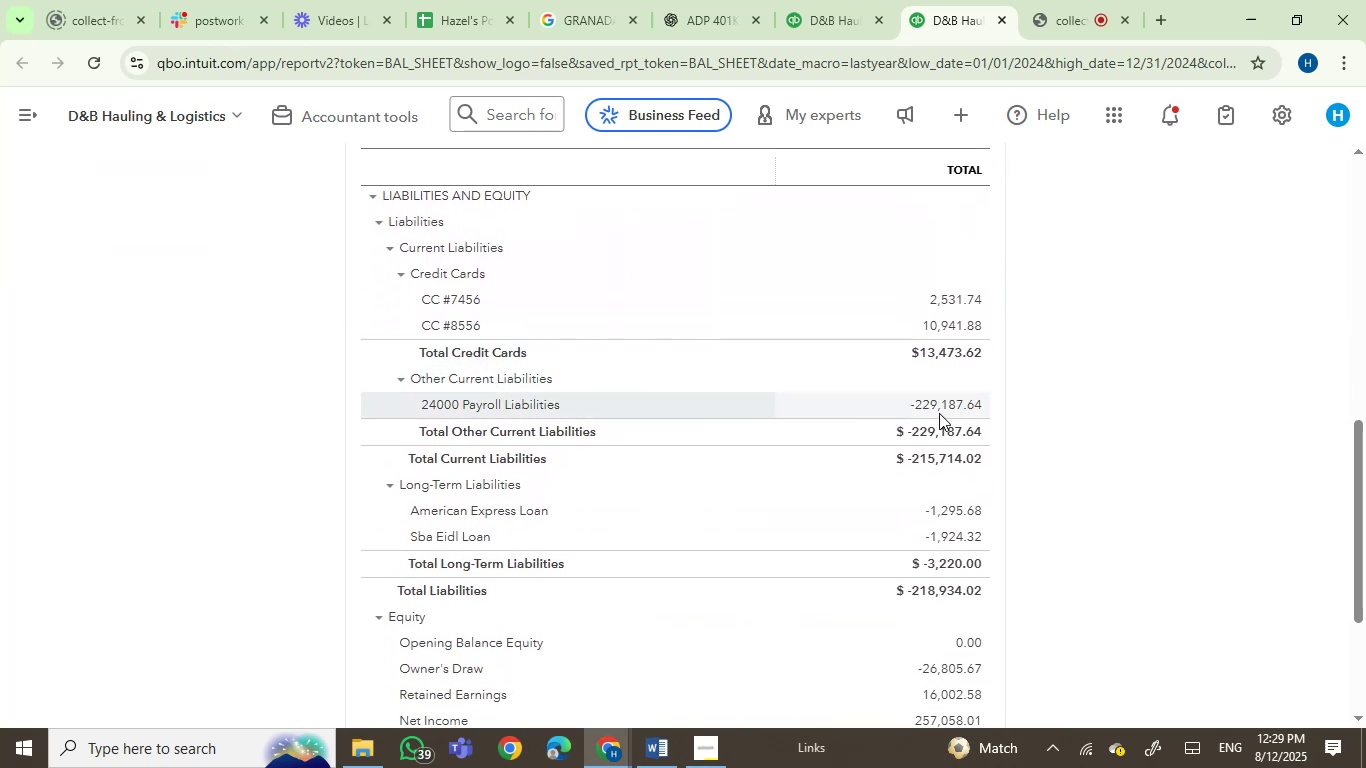 
left_click([950, 405])
 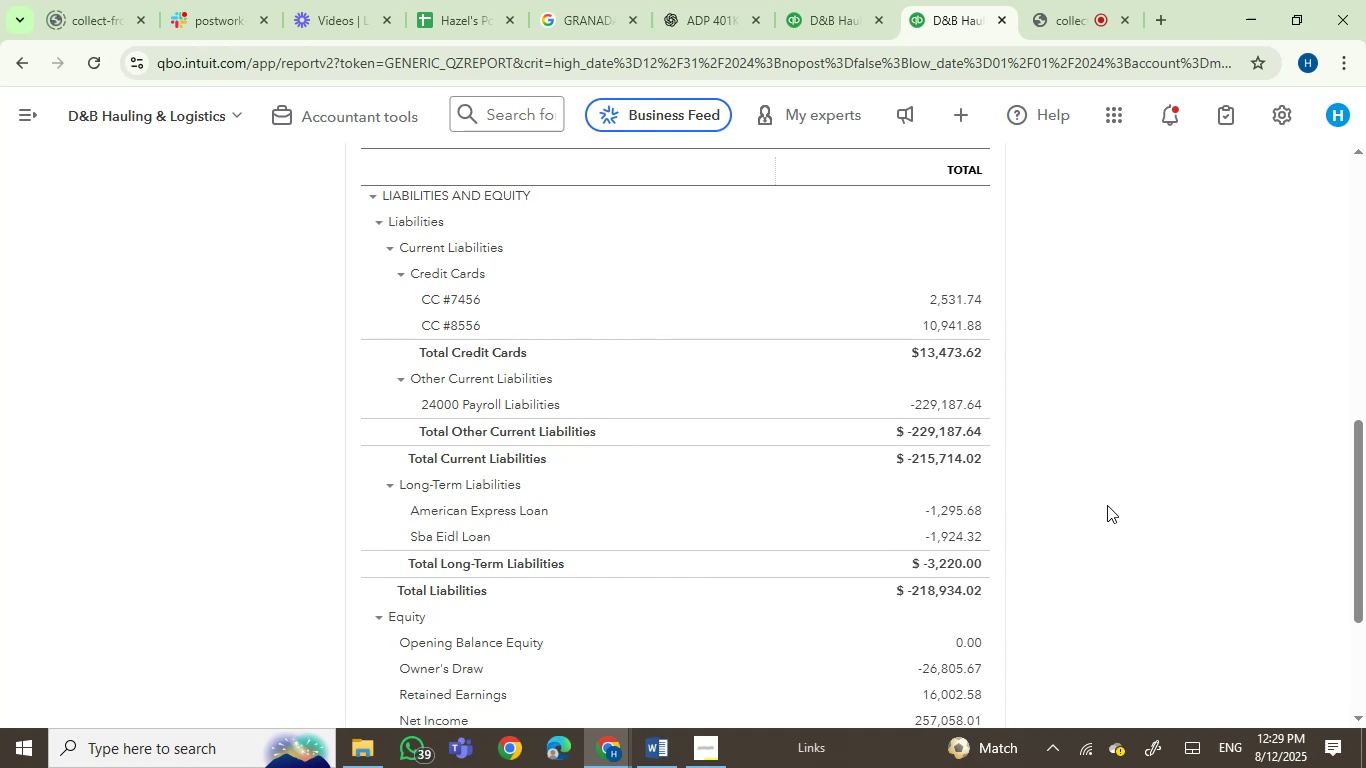 
scroll: coordinate [1218, 398], scroll_direction: up, amount: 8.0
 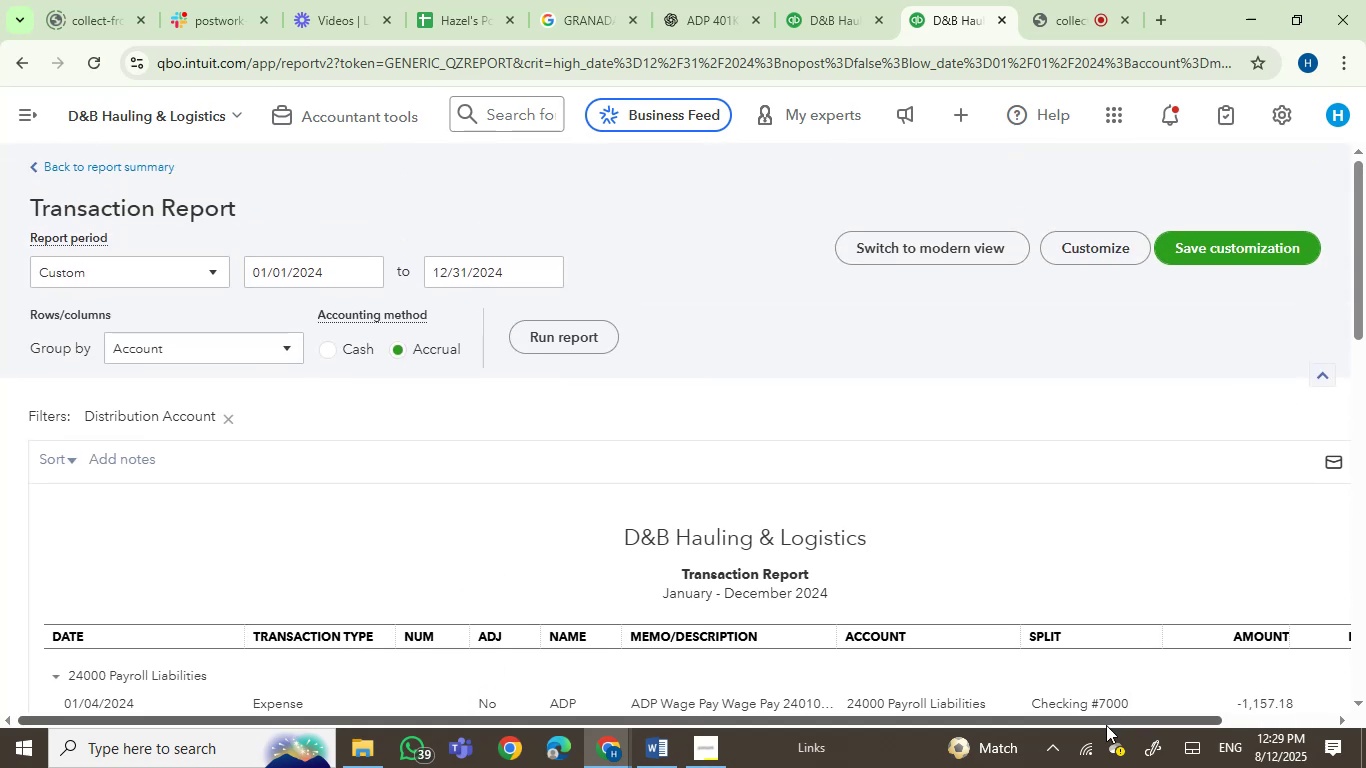 
left_click_drag(start_coordinate=[1107, 725], to_coordinate=[1268, 697])
 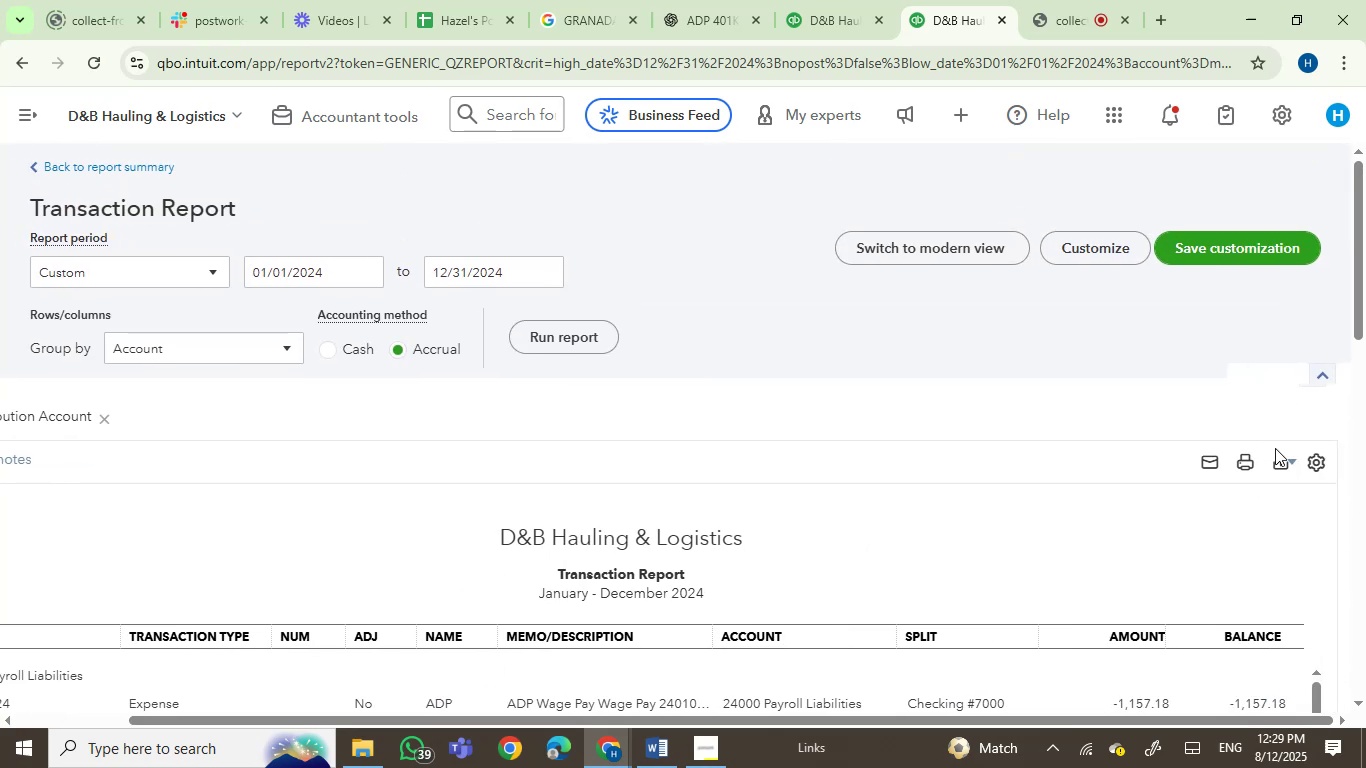 
left_click([1278, 463])
 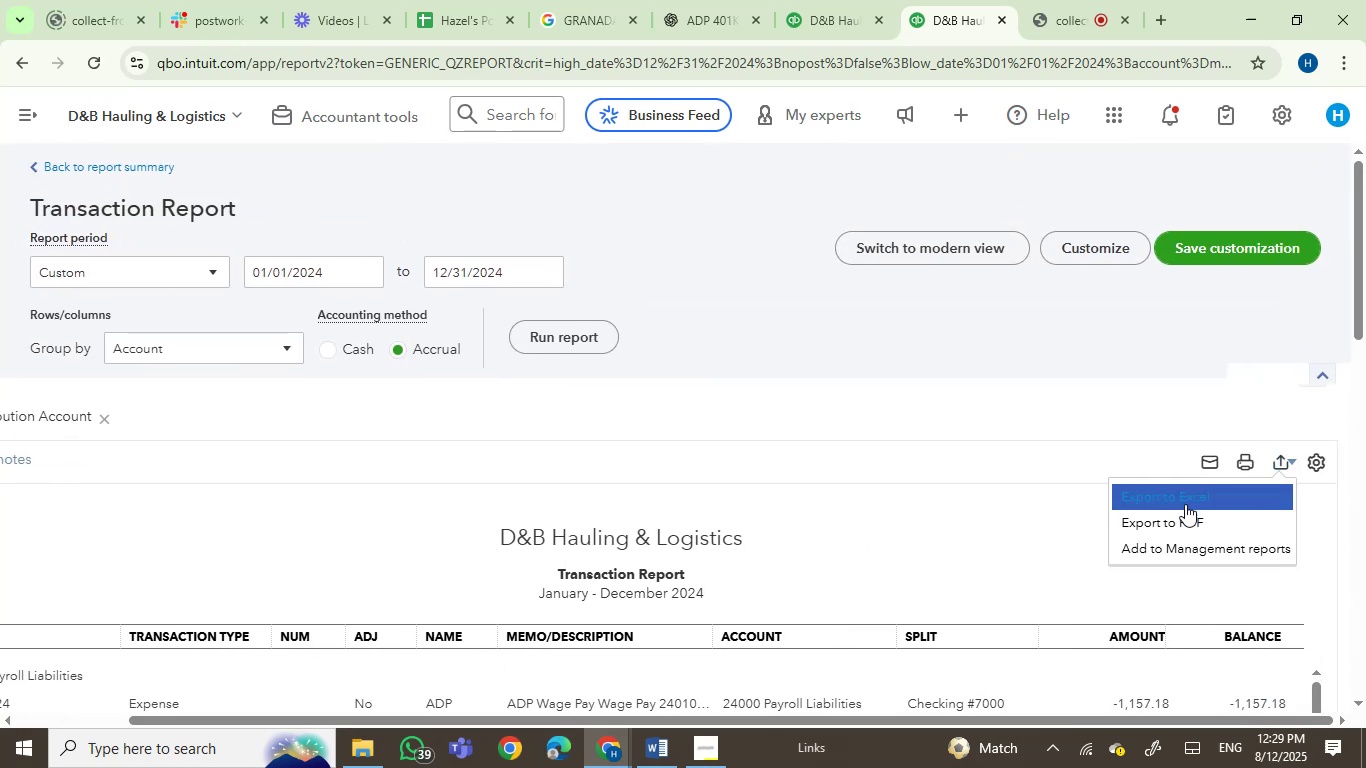 
left_click([1184, 499])
 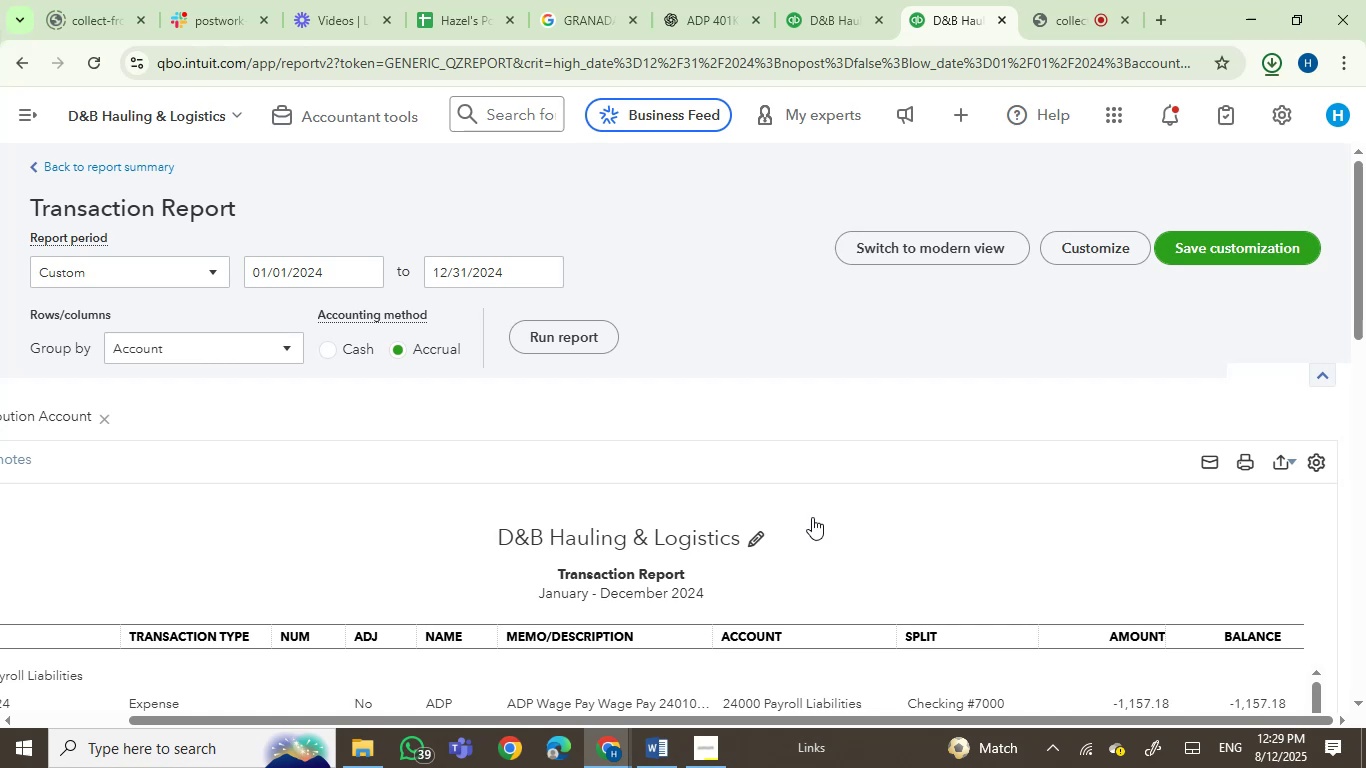 
wait(5.27)
 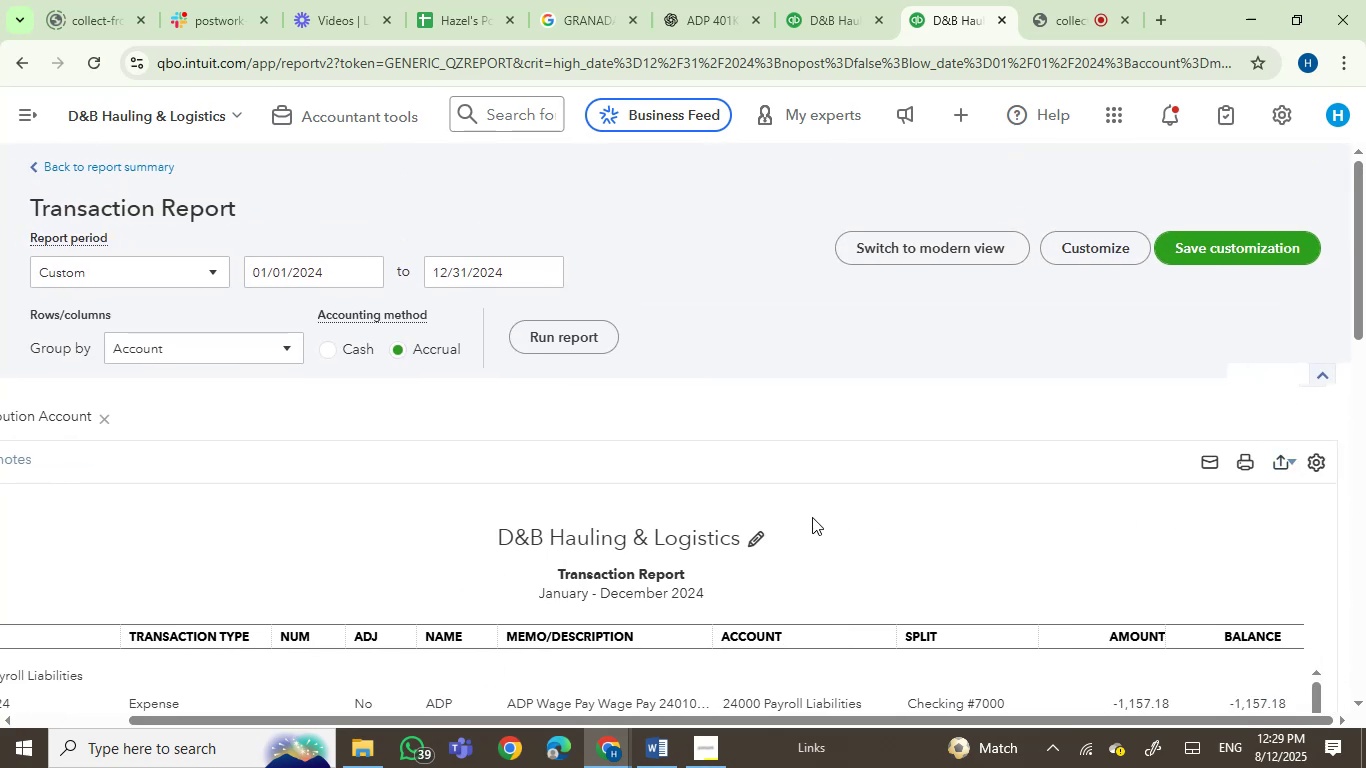 
mouse_move([398, 703])
 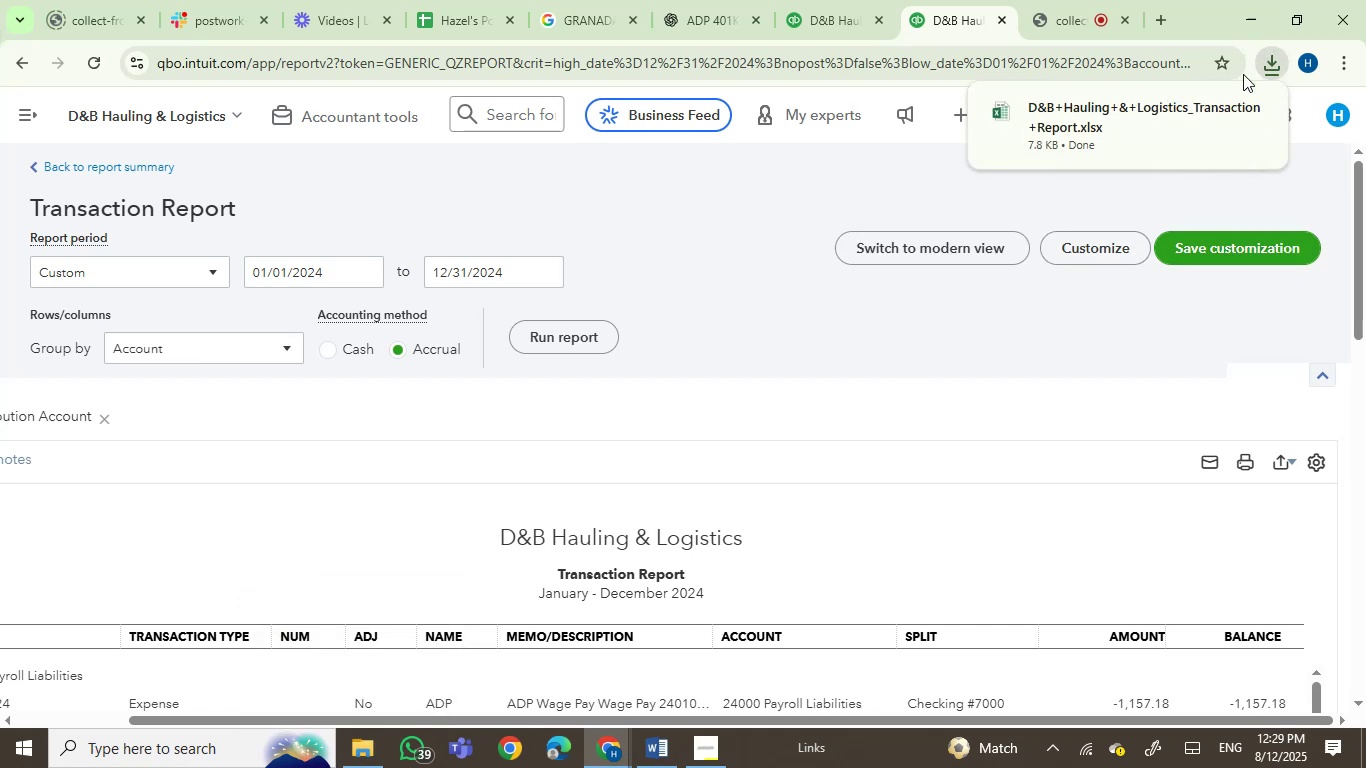 
left_click([1161, 113])
 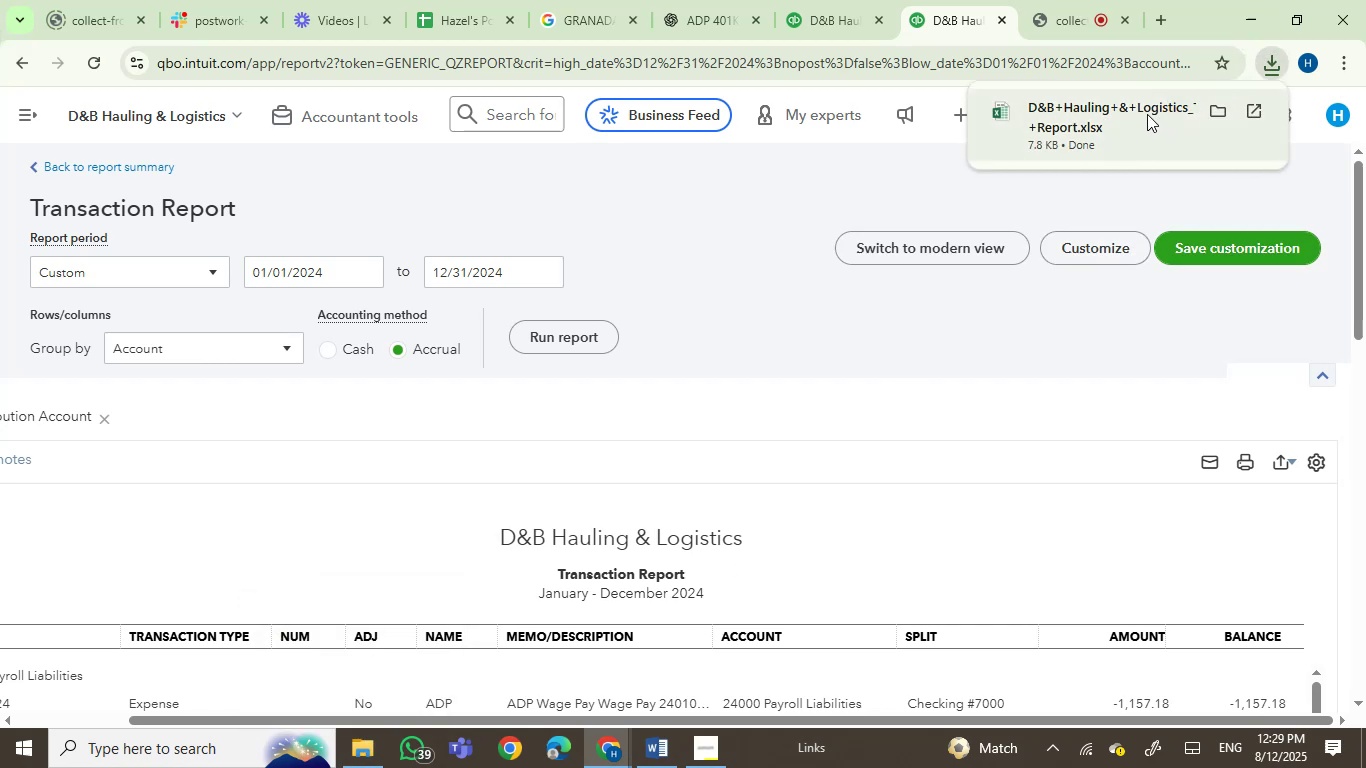 
double_click([1147, 114])
 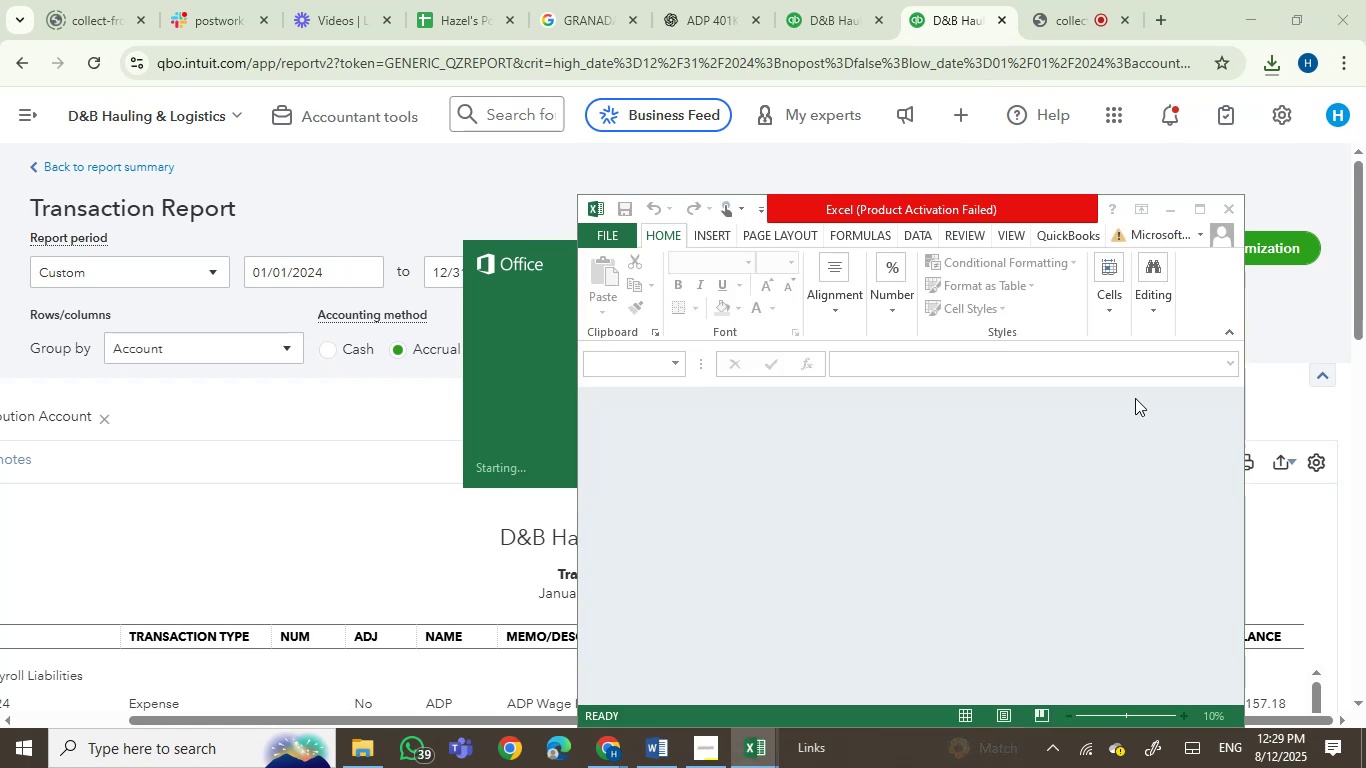 
wait(7.78)
 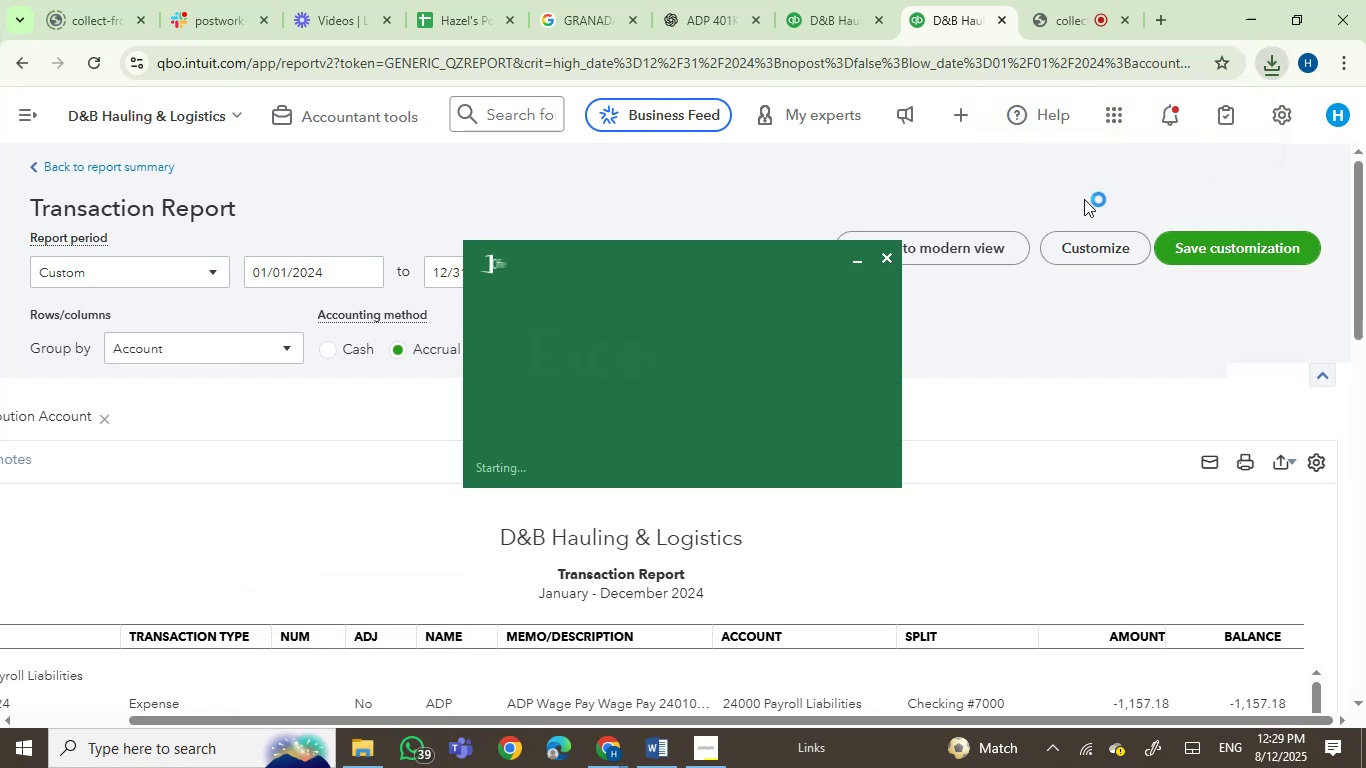 
key(Enter)
 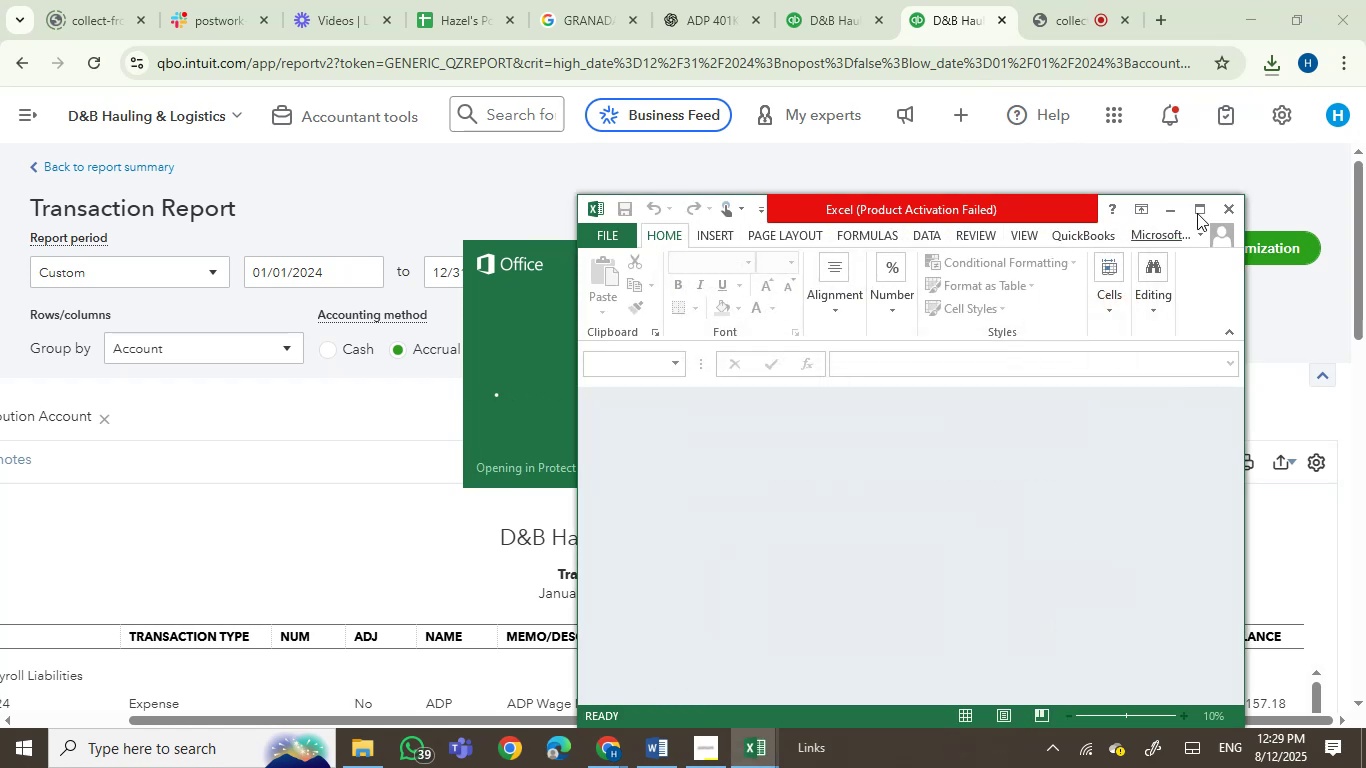 
left_click([1197, 202])
 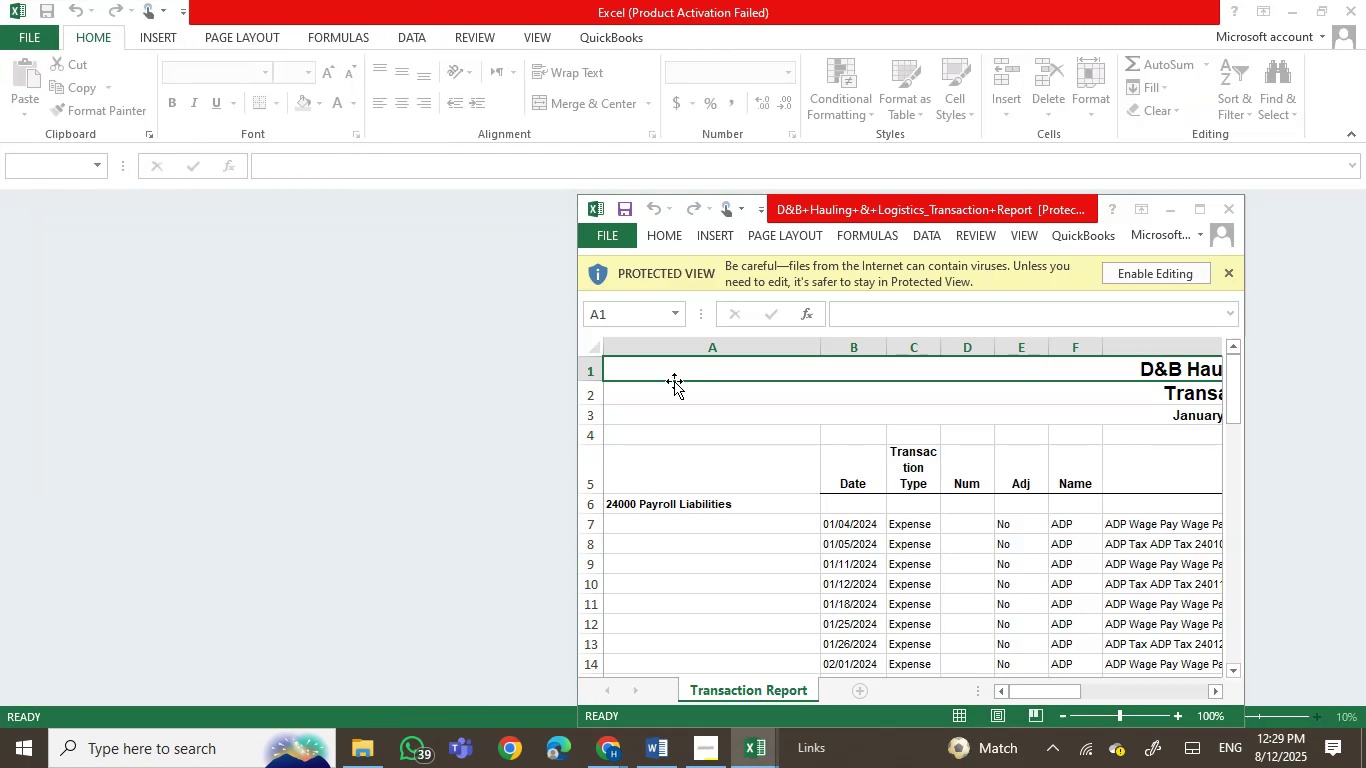 
wait(6.76)
 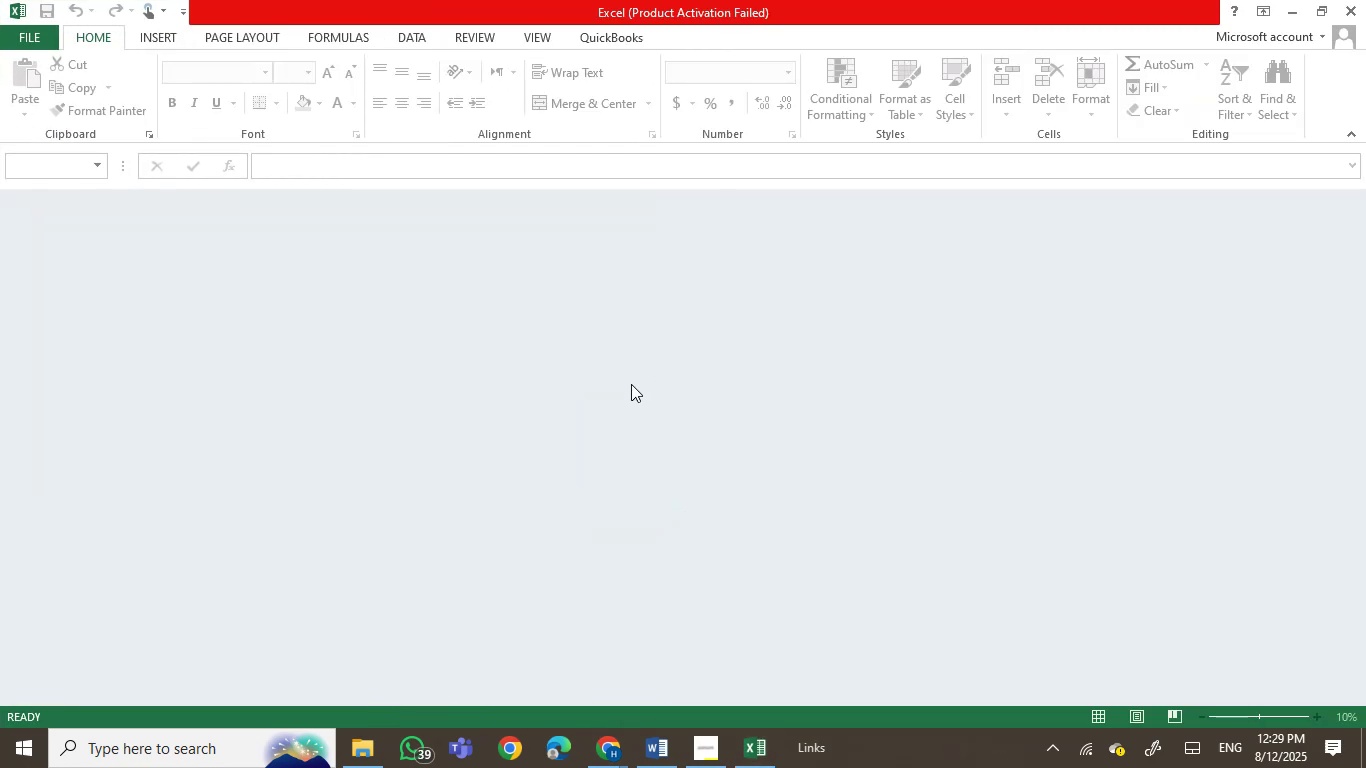 
left_click([1097, 659])
 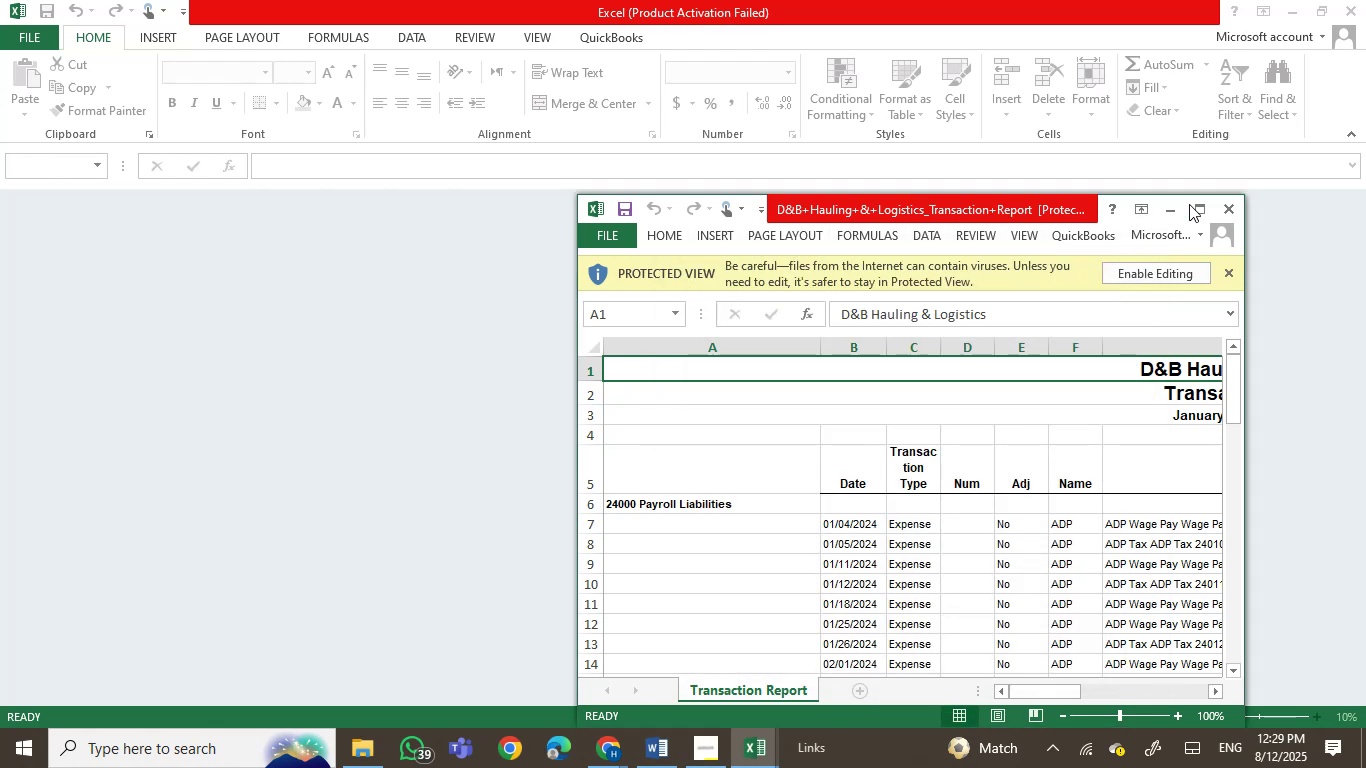 
left_click([1200, 202])
 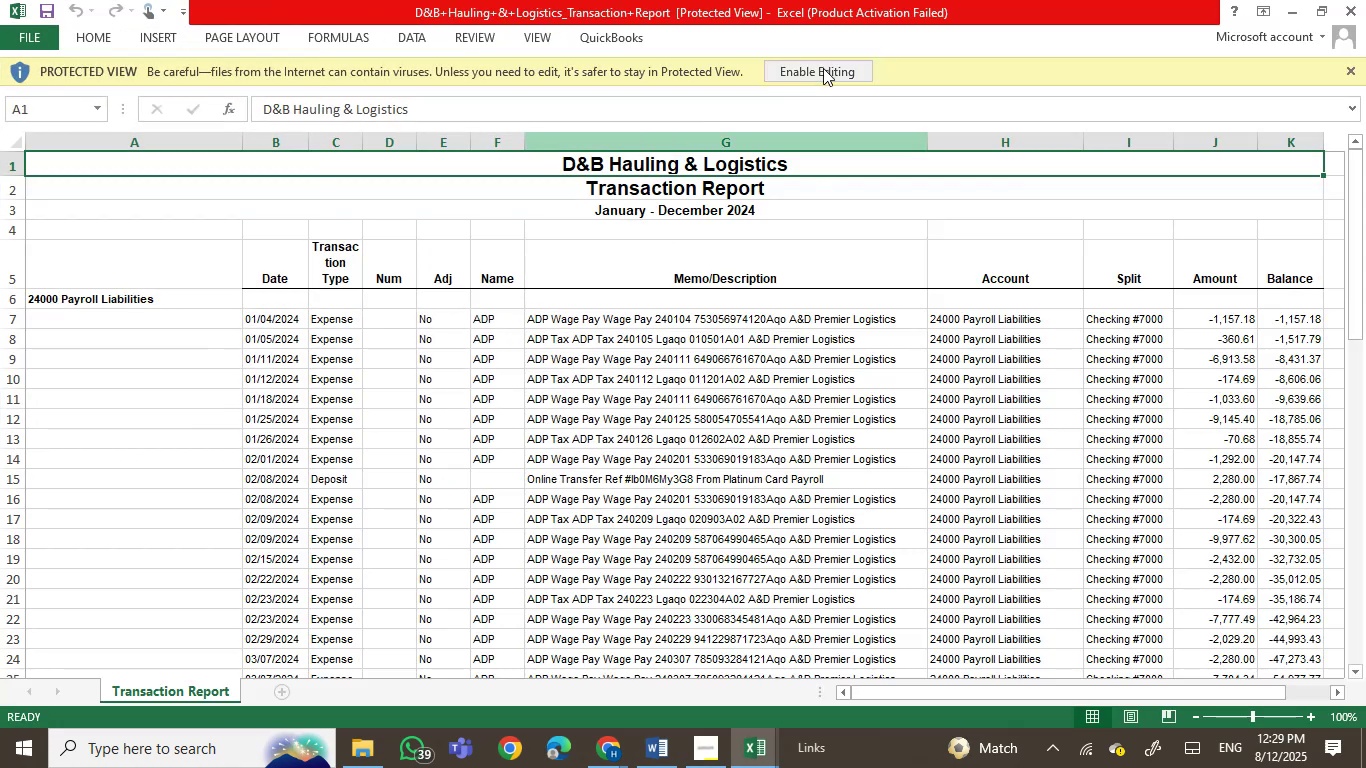 
left_click([823, 68])
 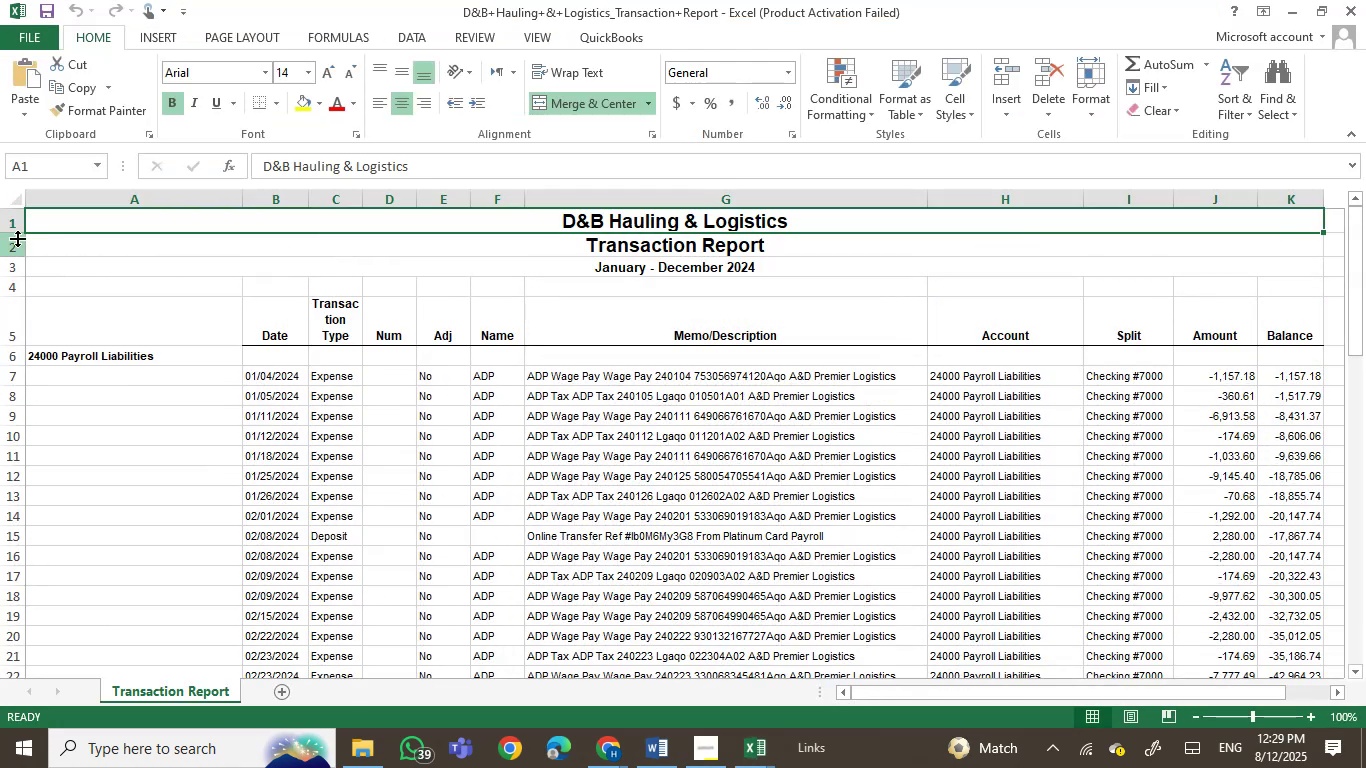 
left_click_drag(start_coordinate=[8, 222], to_coordinate=[4, 288])
 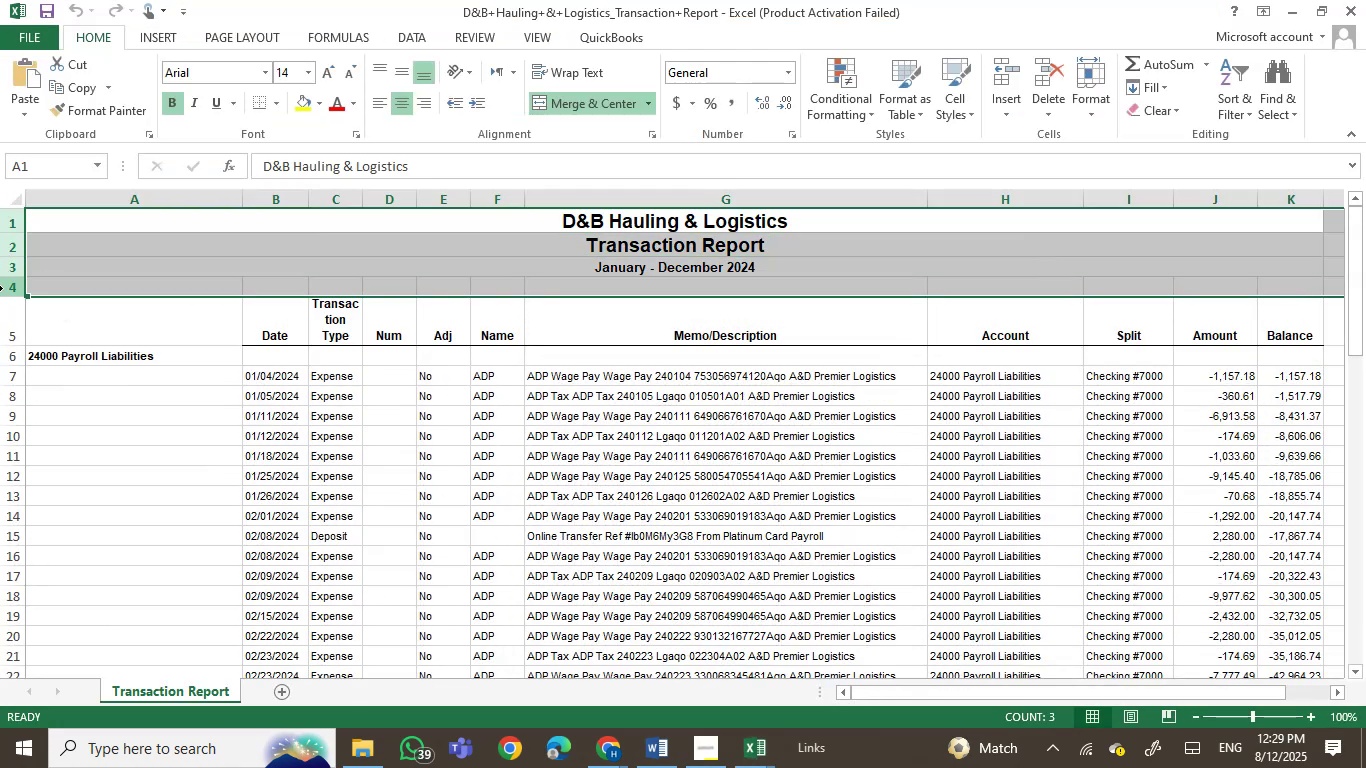 
hold_key(key=ControlLeft, duration=1.53)
left_click([8, 361])
 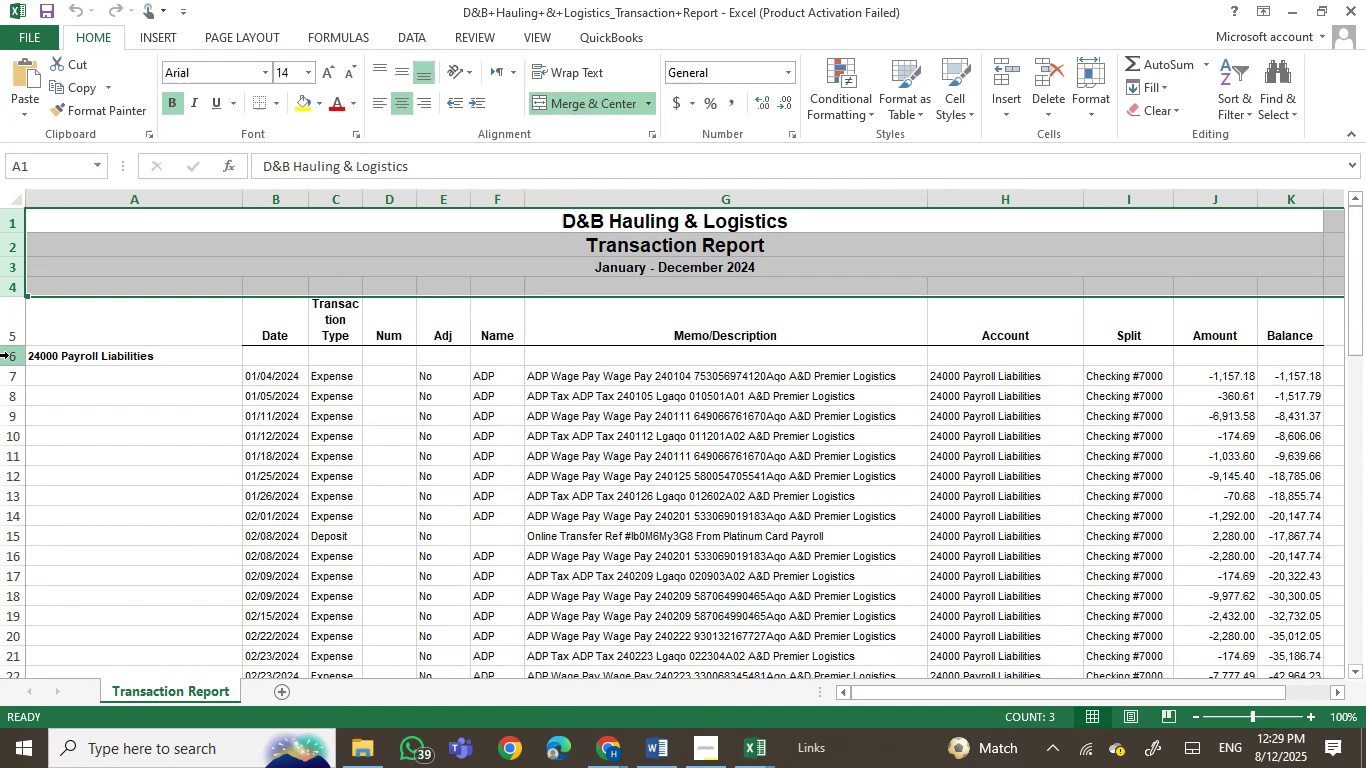 
left_click([9, 355])
 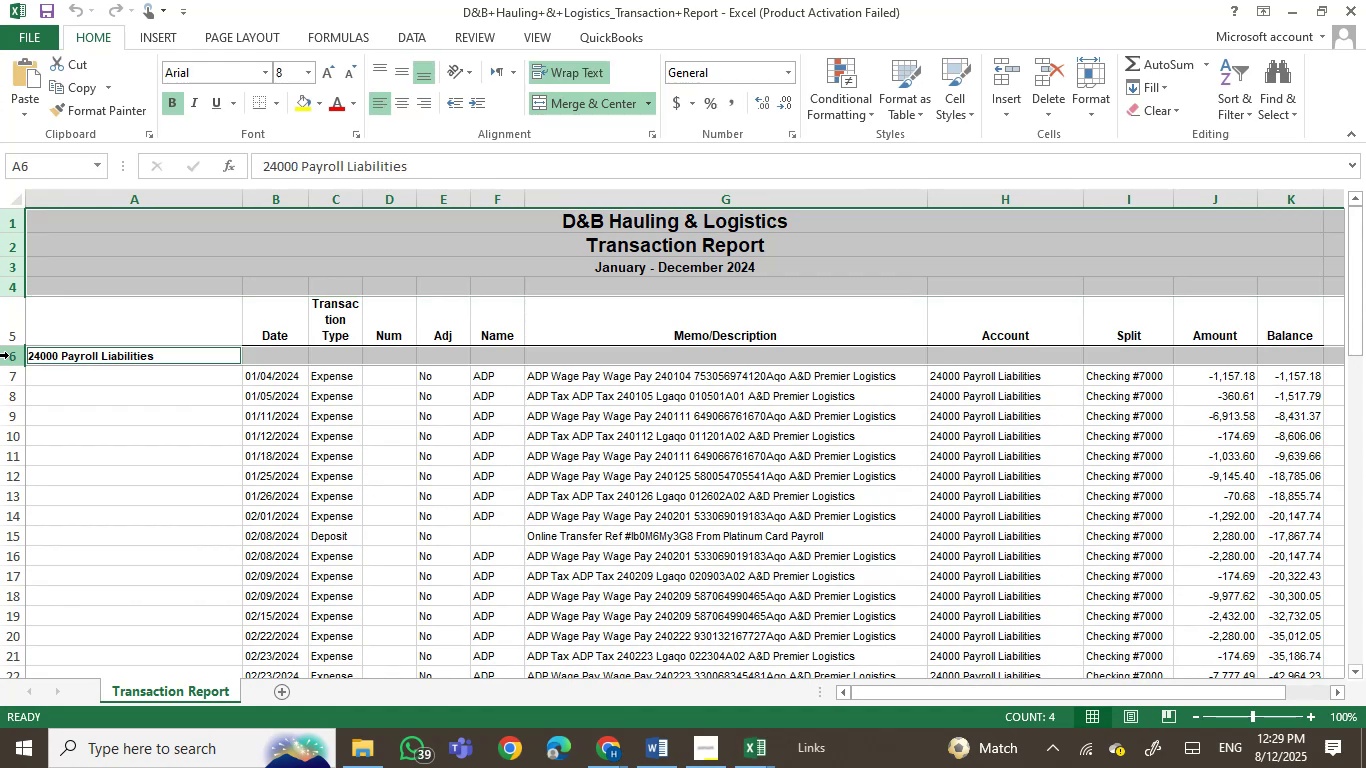 
key(Control+NumpadSubtract)
 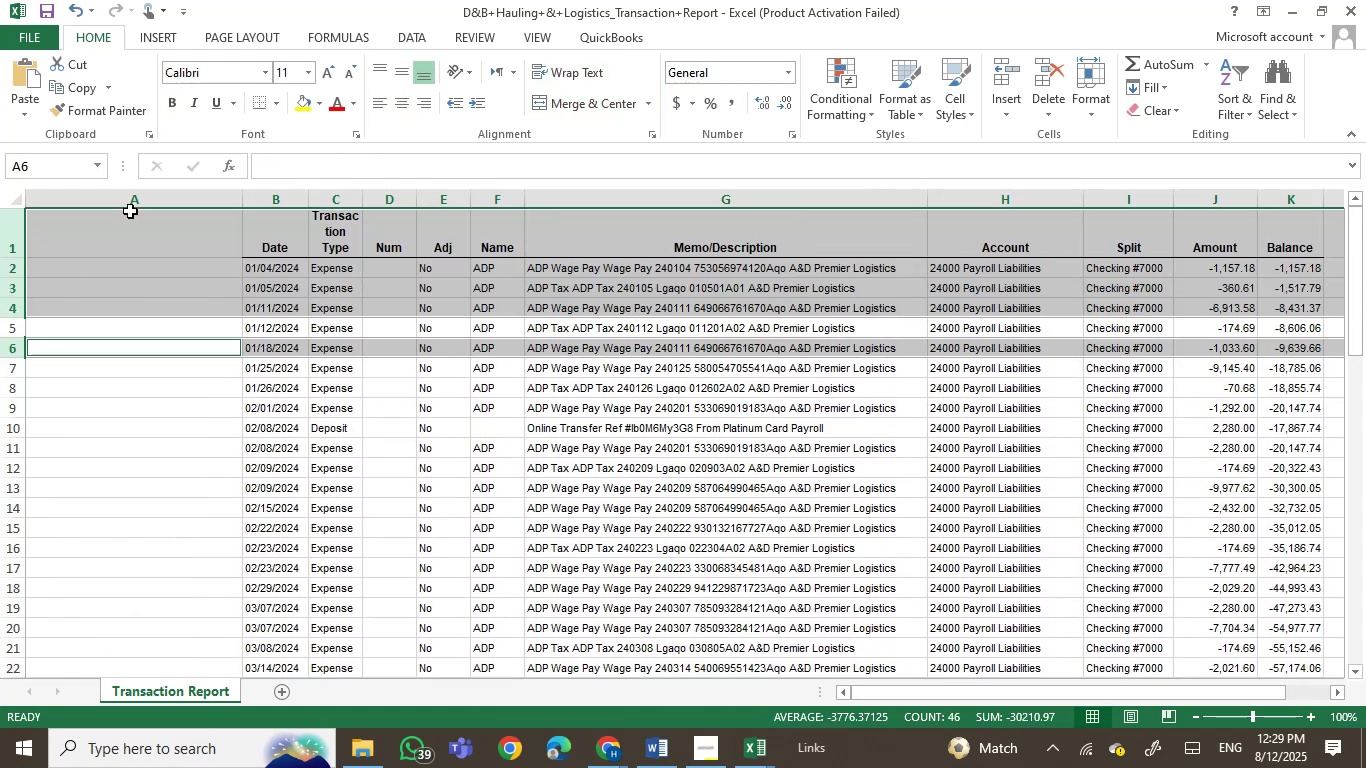 
left_click([139, 195])
 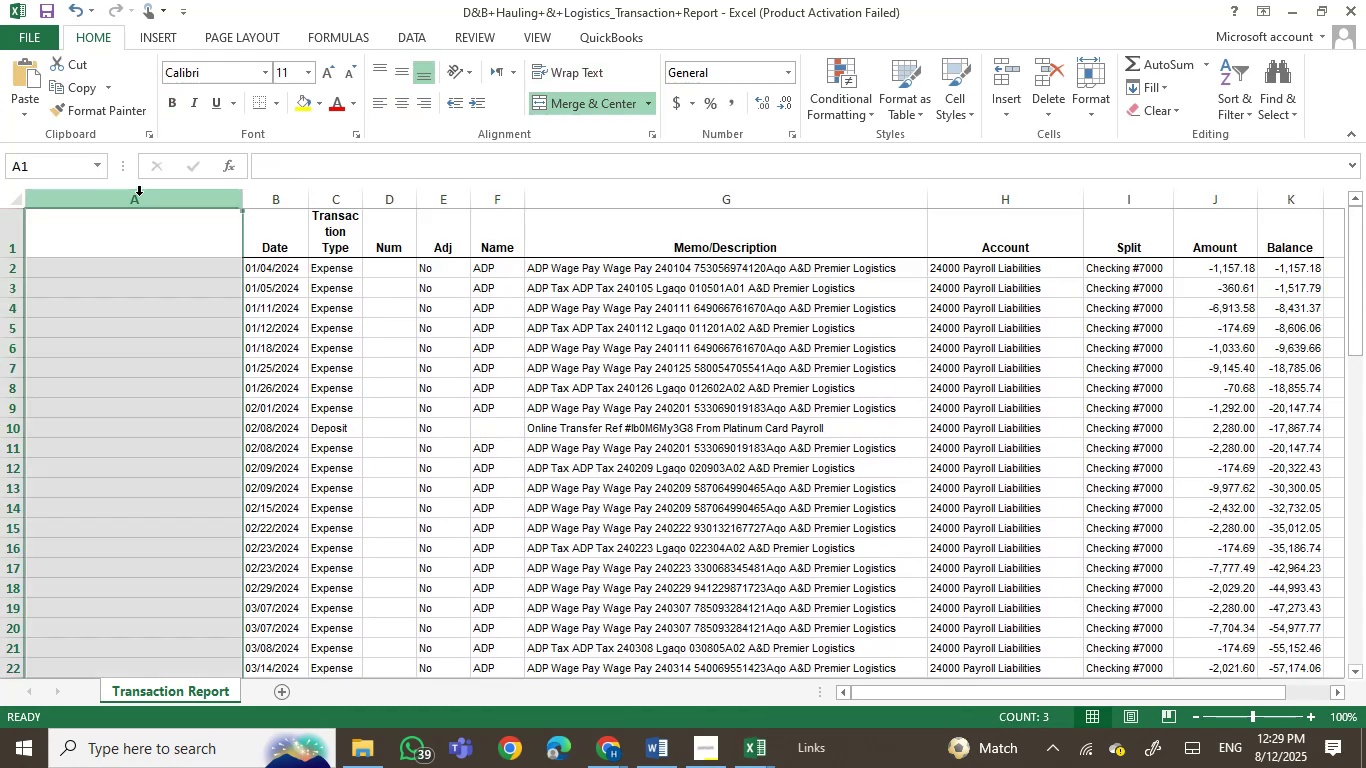 
key(Control+NumpadSubtract)
 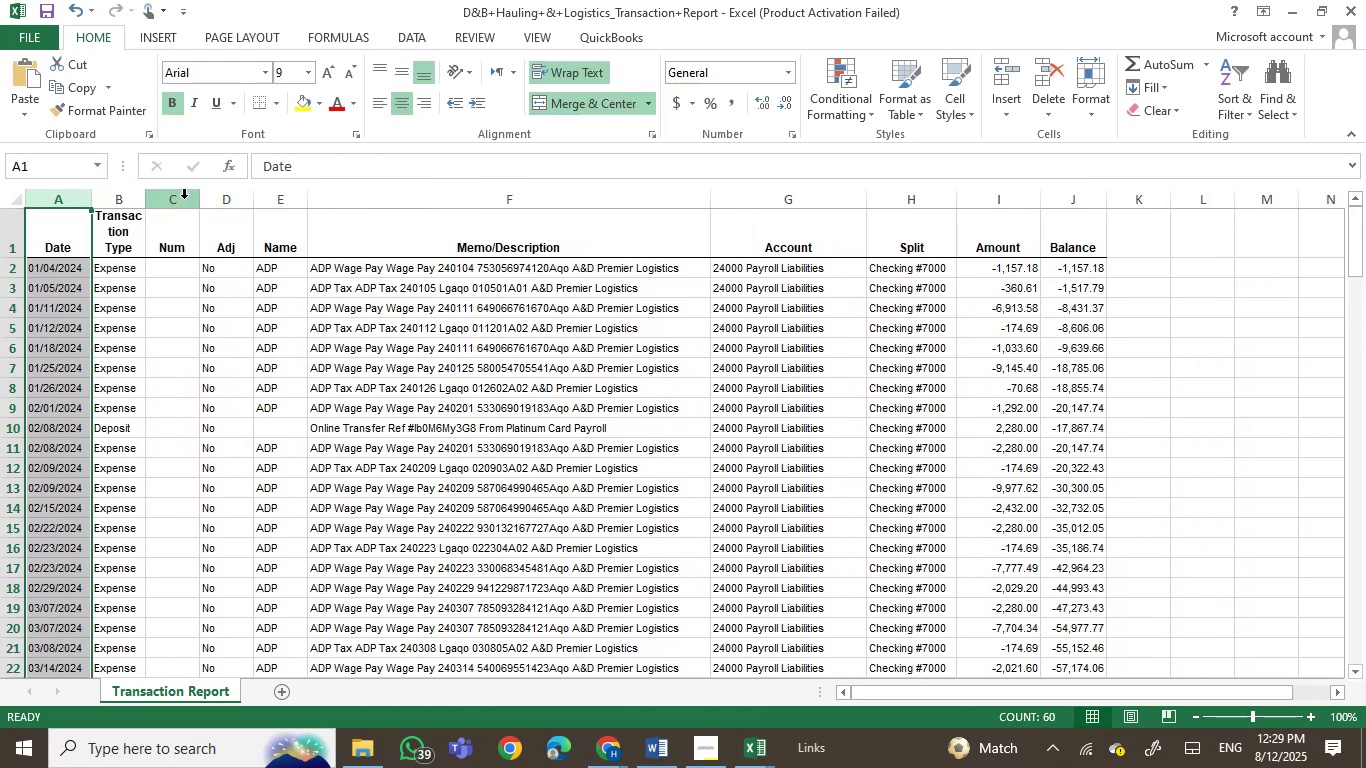 
left_click_drag(start_coordinate=[184, 197], to_coordinate=[261, 199])
 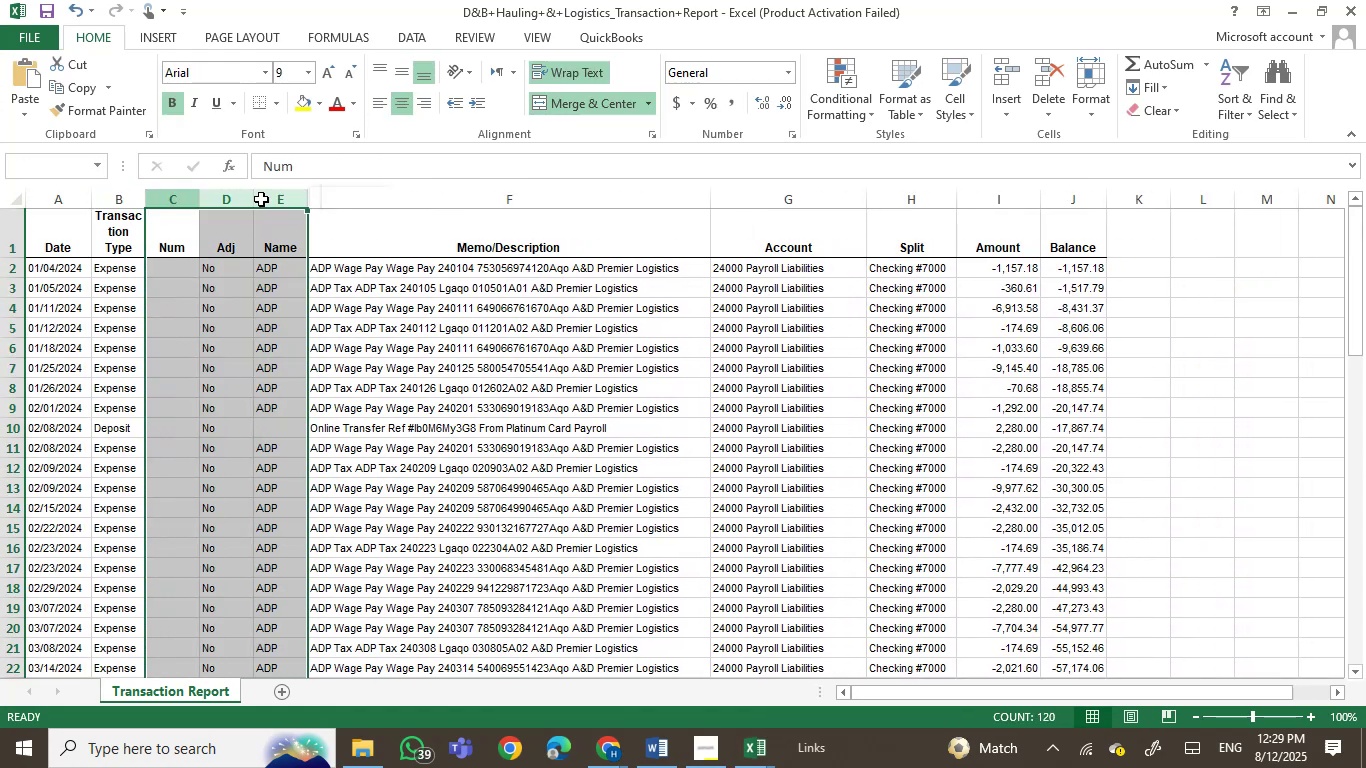 
key(Control+NumpadSubtract)
 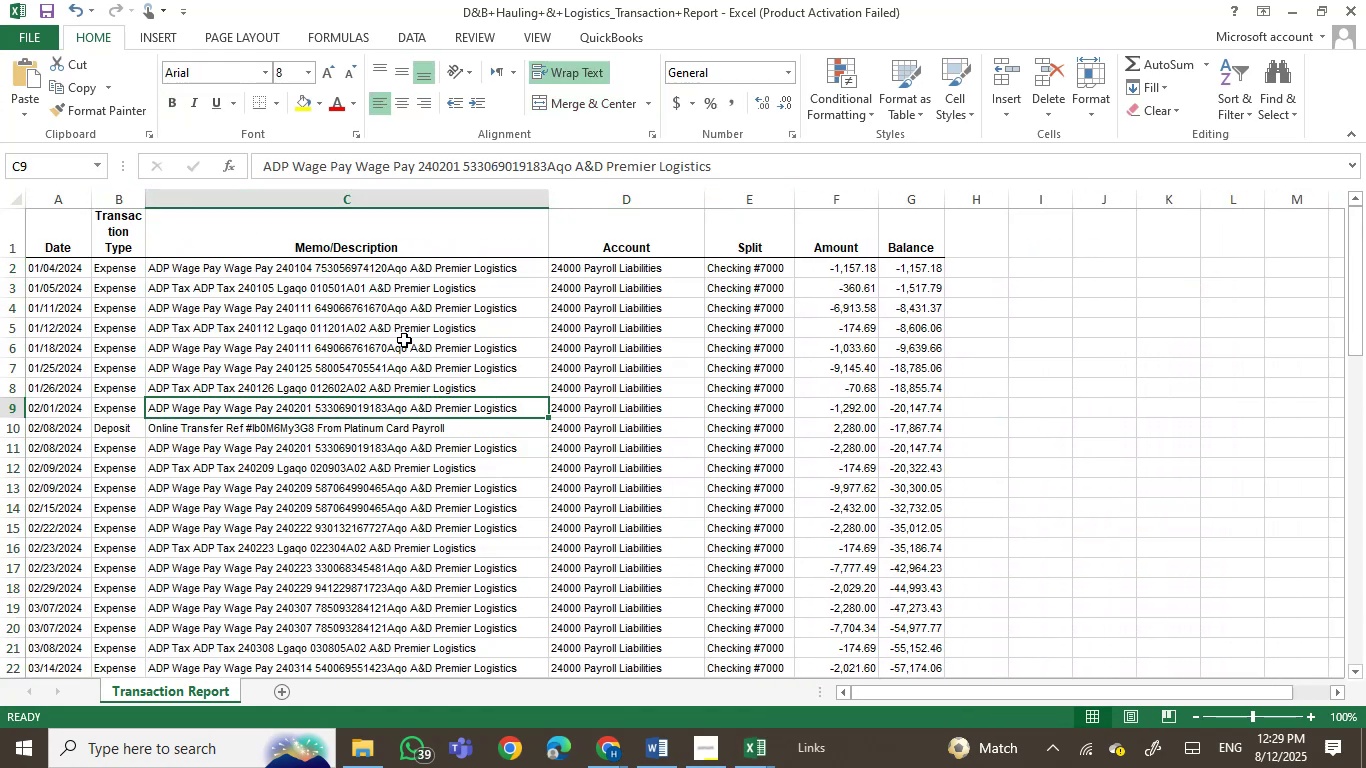 
left_click([657, 202])
 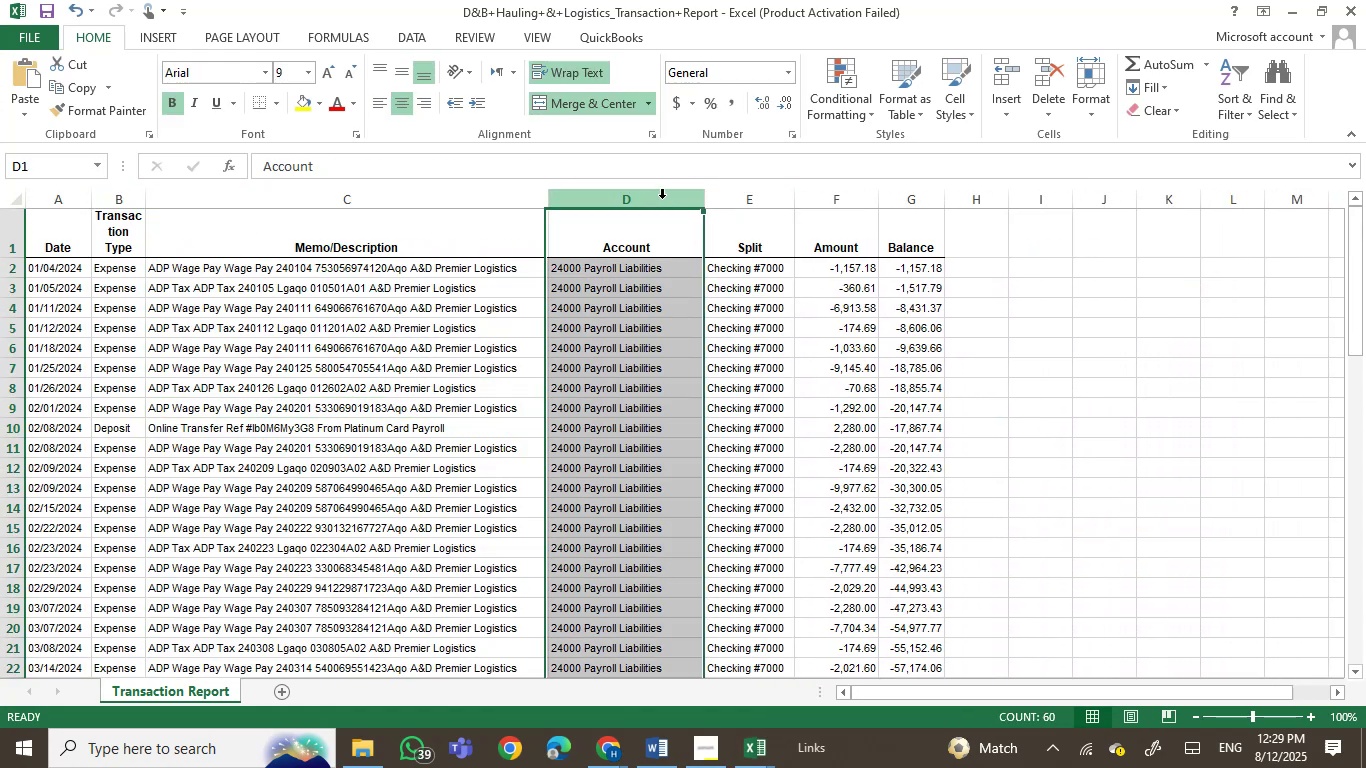 
hold_key(key=ControlLeft, duration=1.53)
left_click([747, 190])
 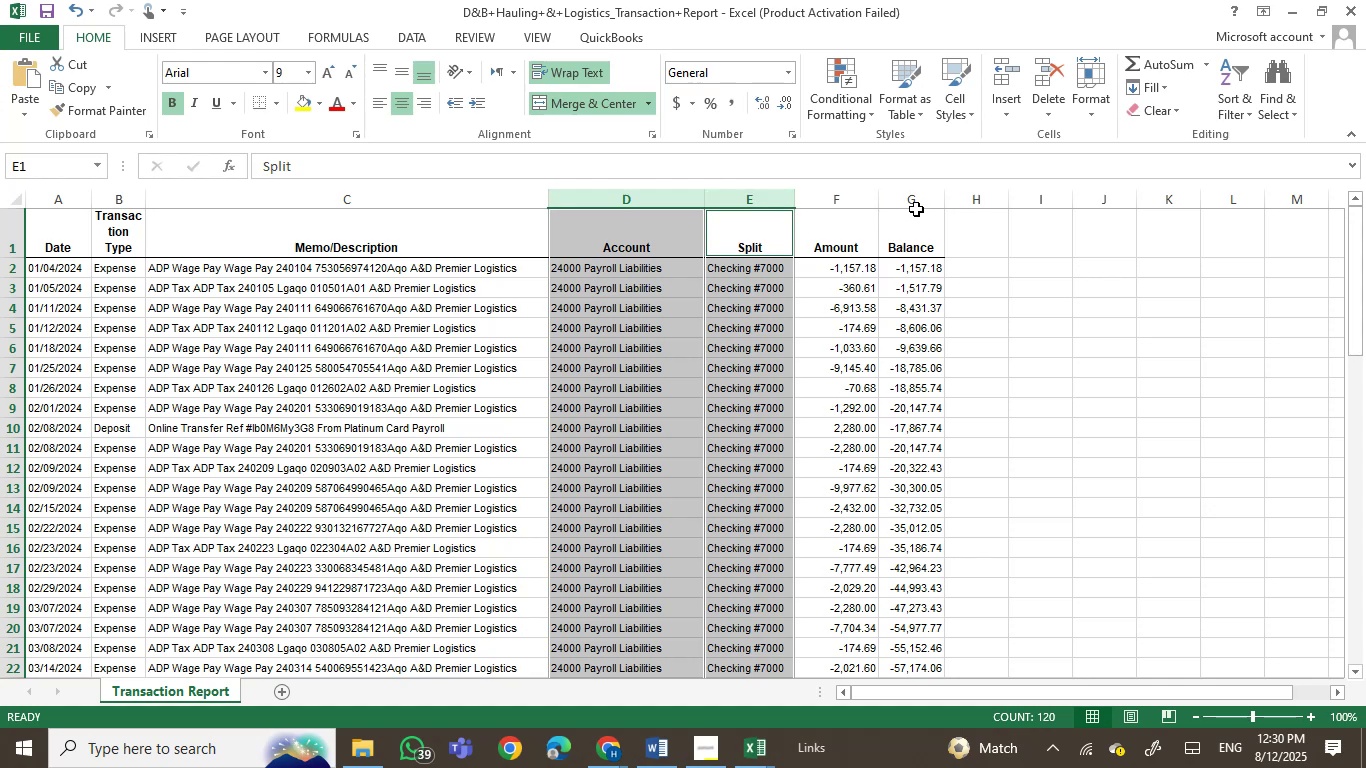 
left_click([930, 200])
 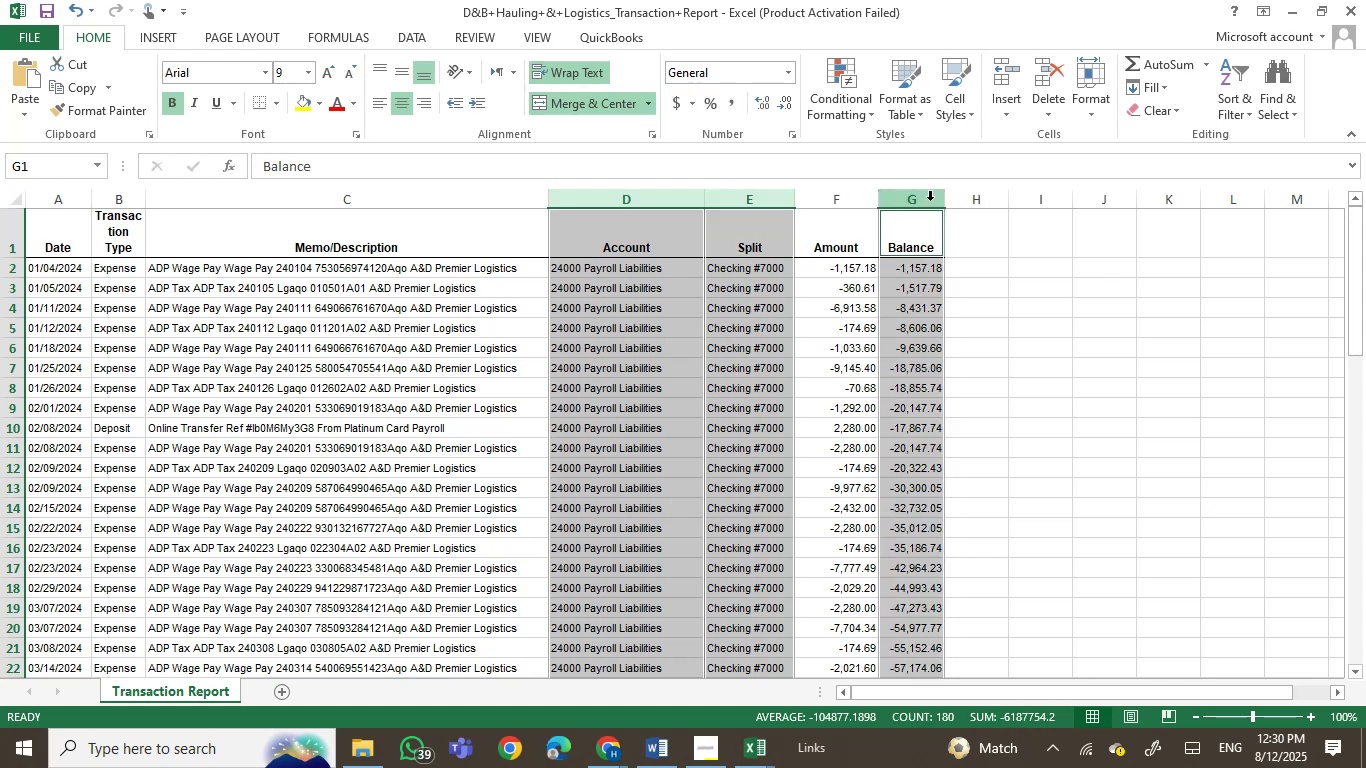 
key(Control+NumpadSubtract)
 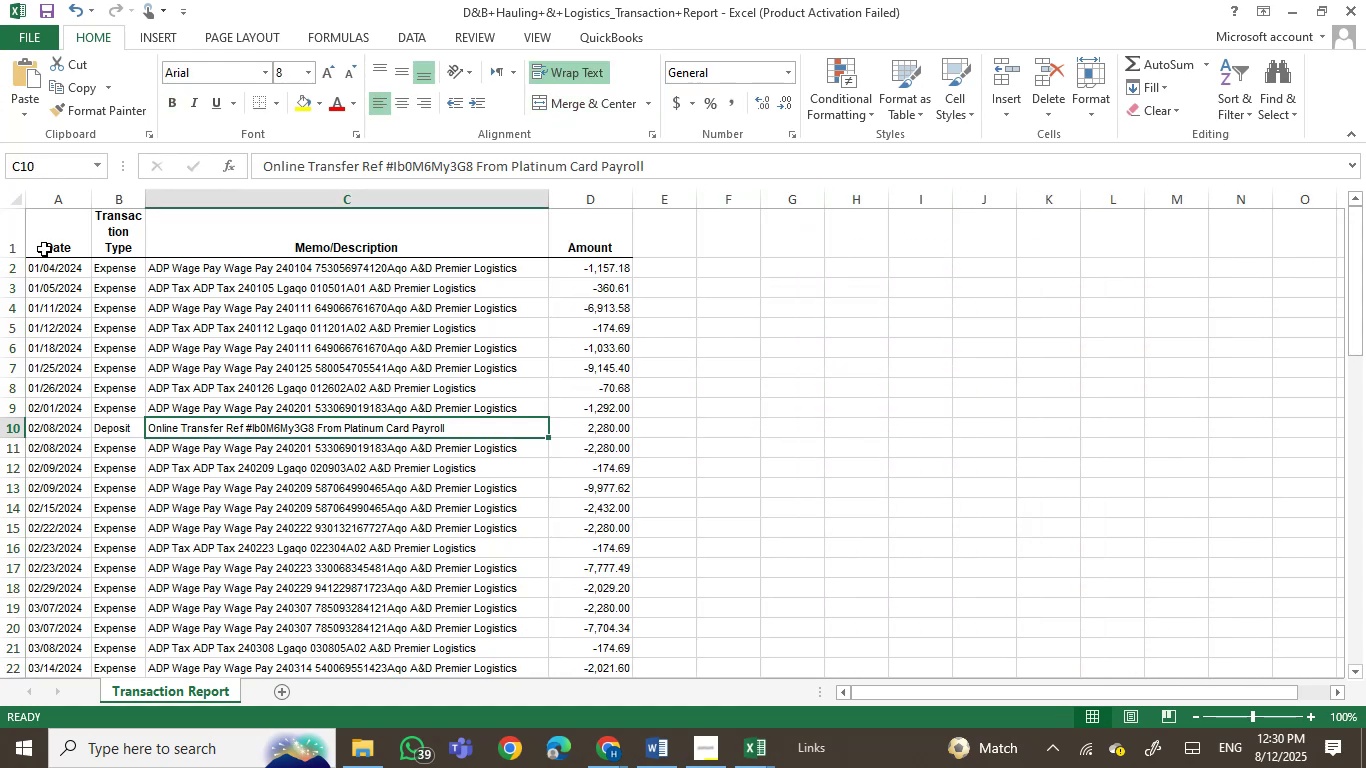 
left_click([0, 230])
 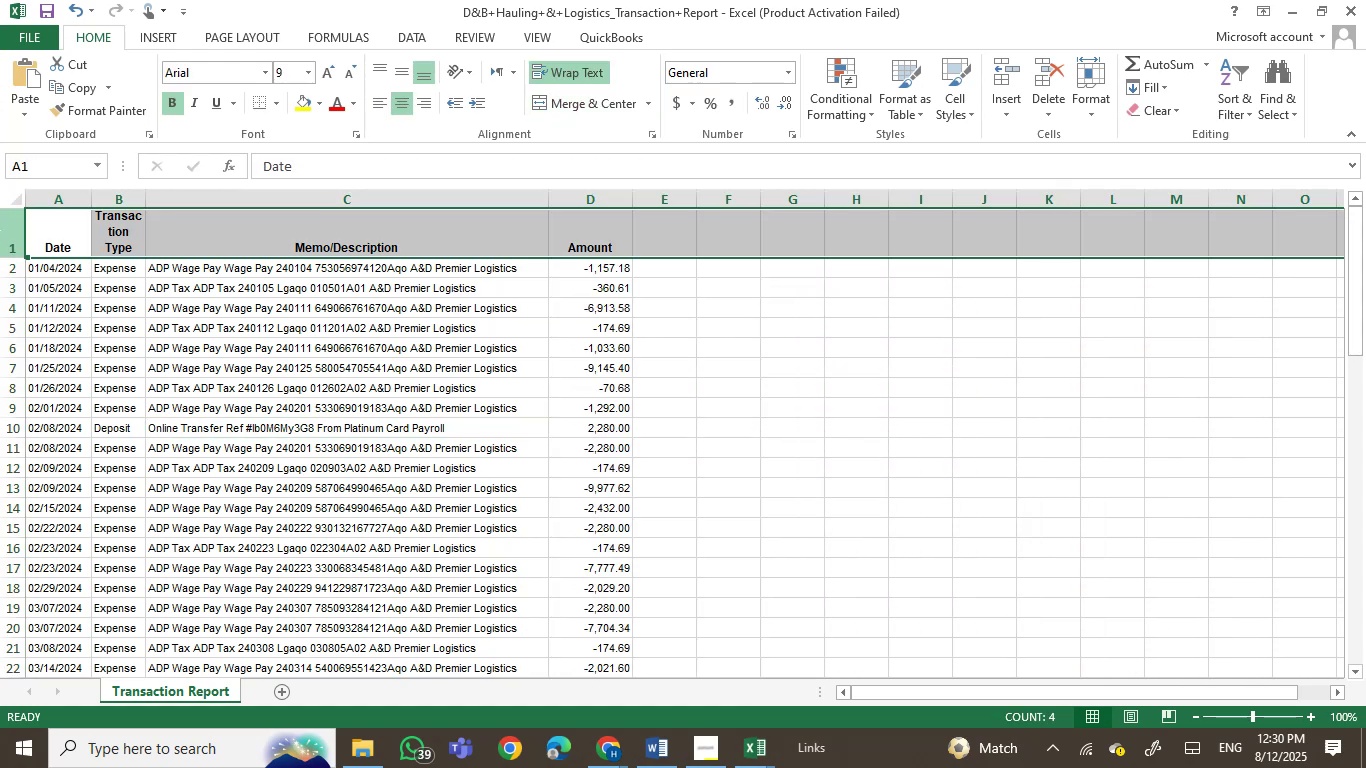 
key(Control+Shift+L)
 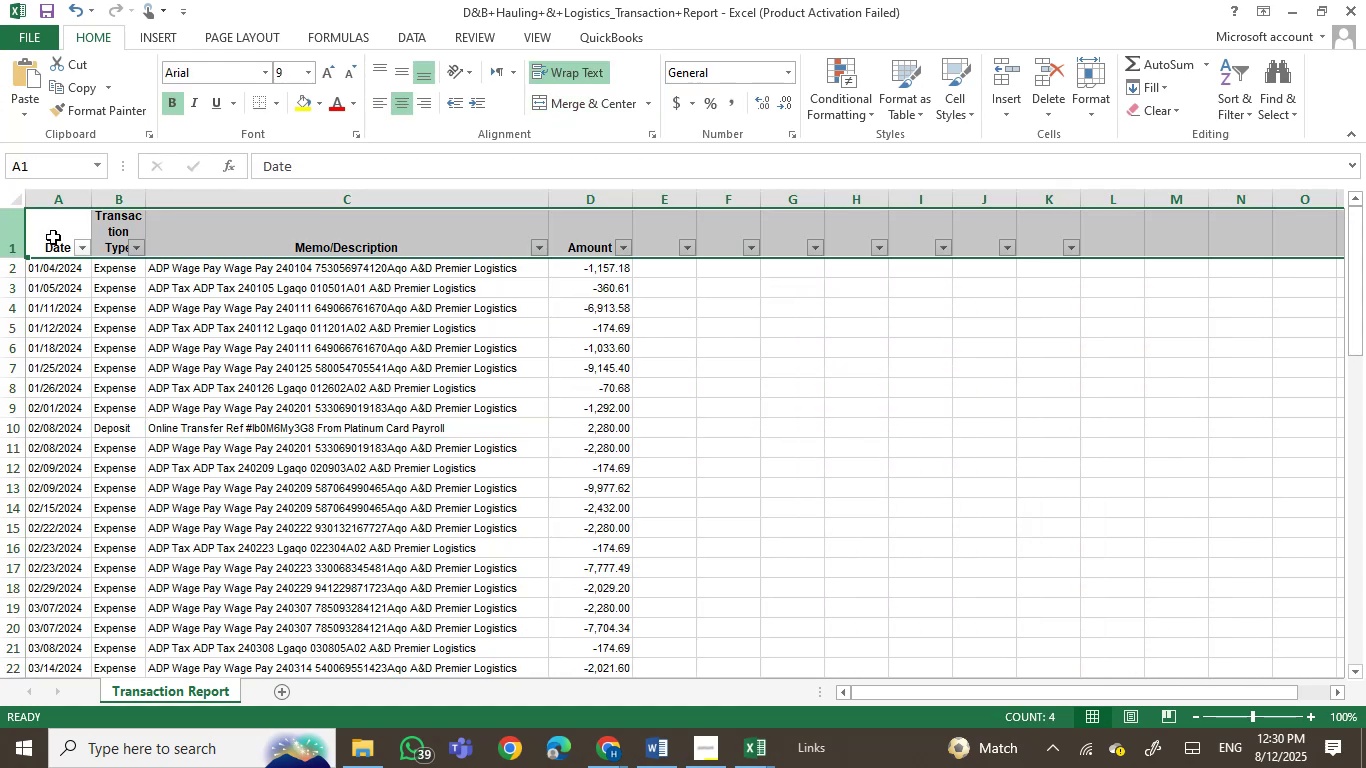 
left_click([324, 333])
 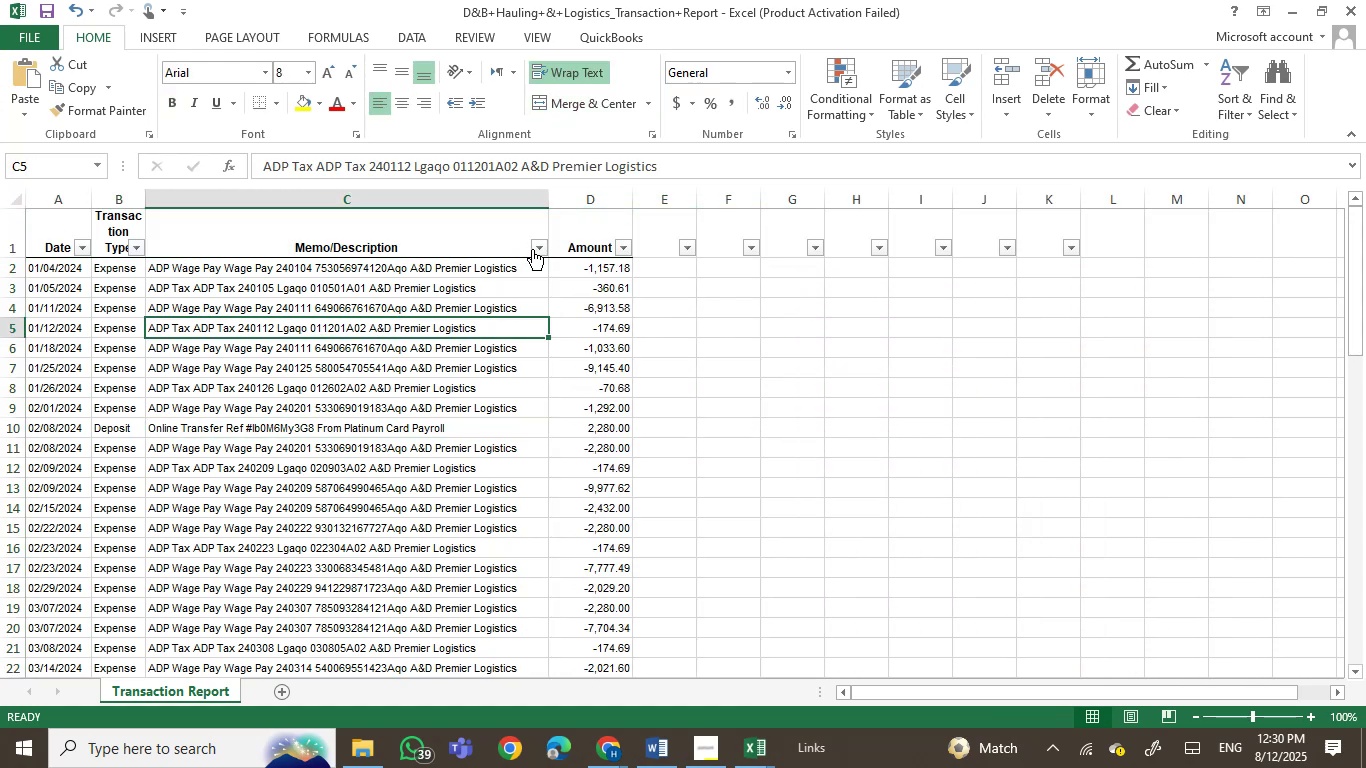 
left_click([536, 249])
 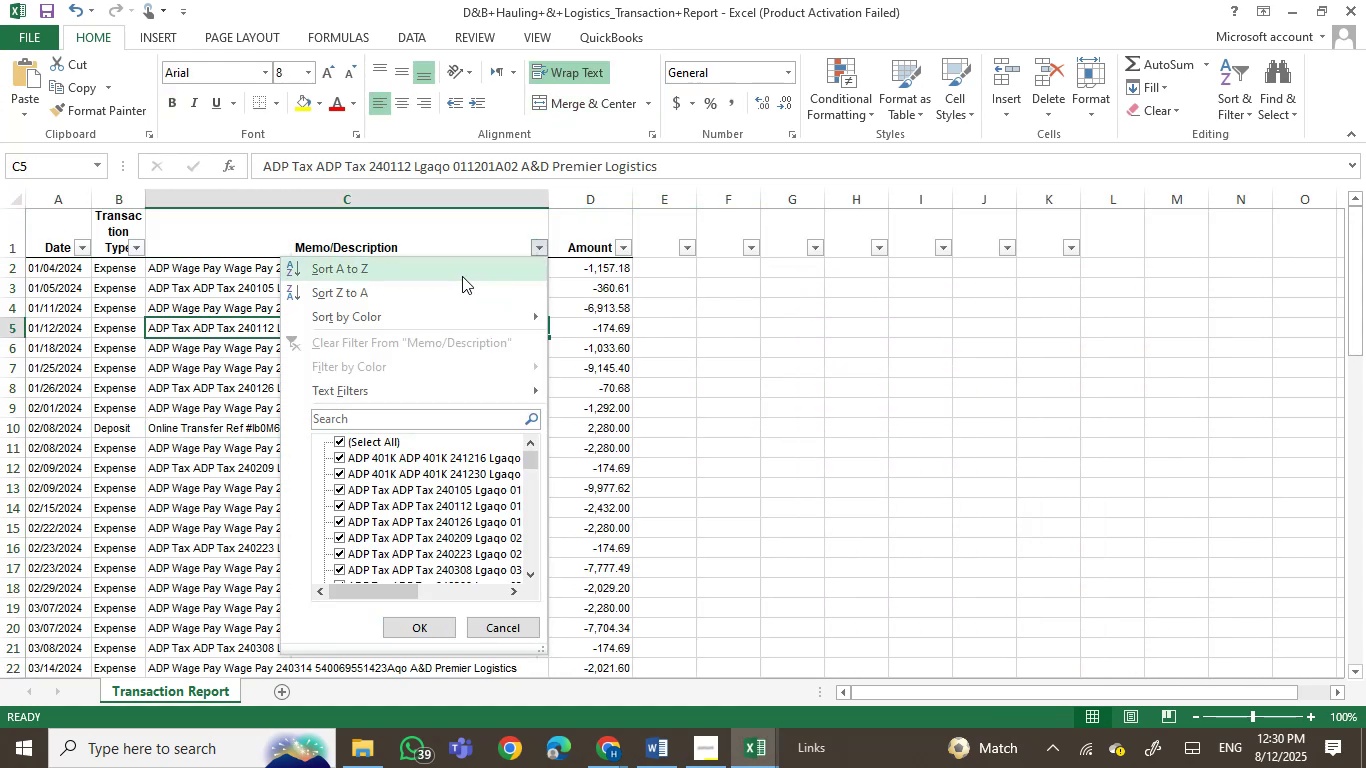 
left_click([410, 269])
 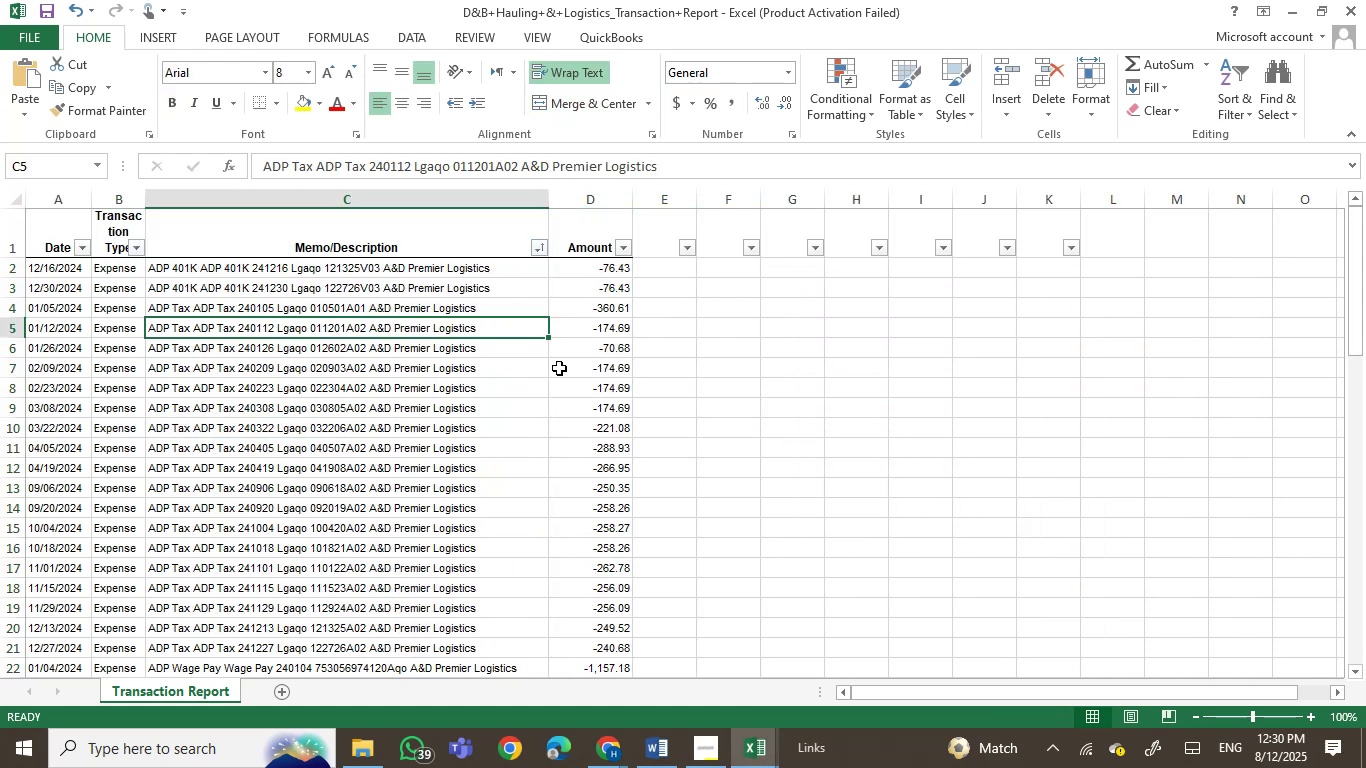 
left_click([465, 354])
 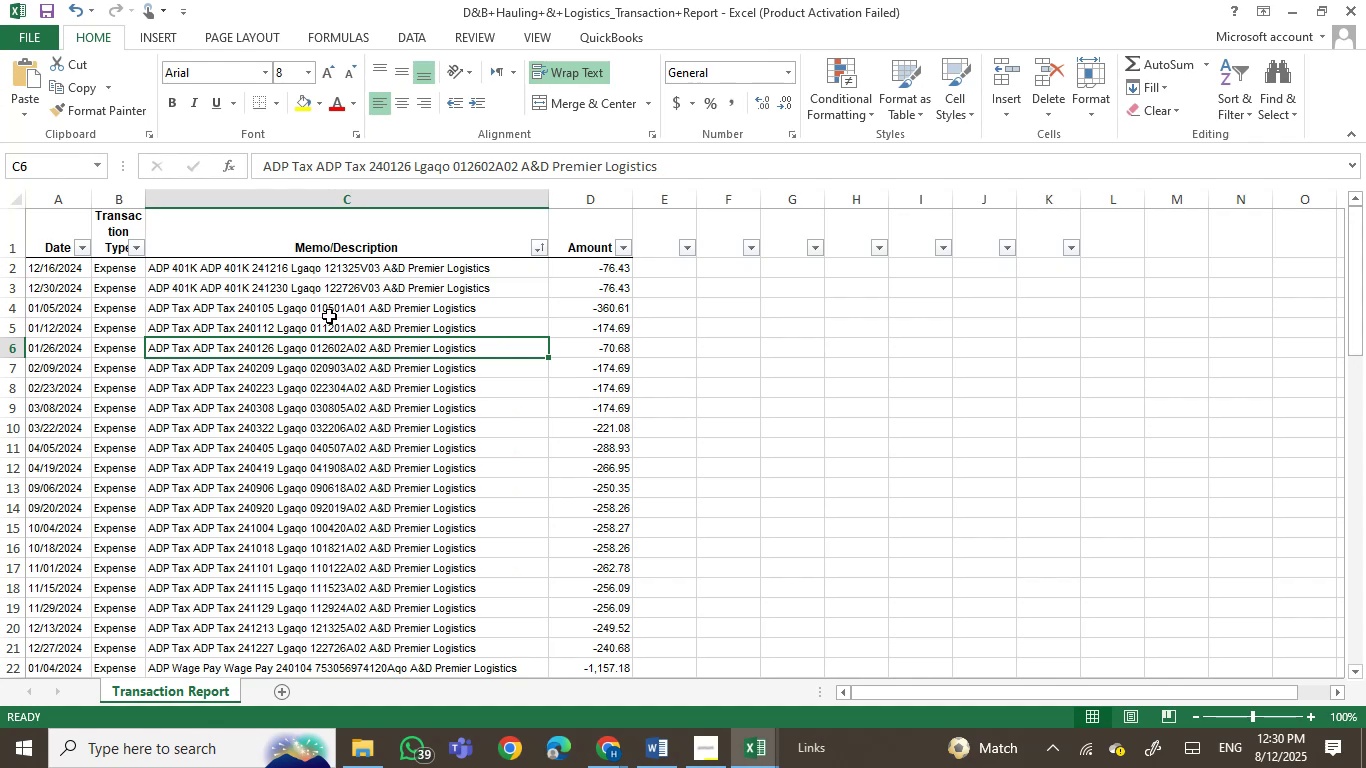 
wait(7.69)
 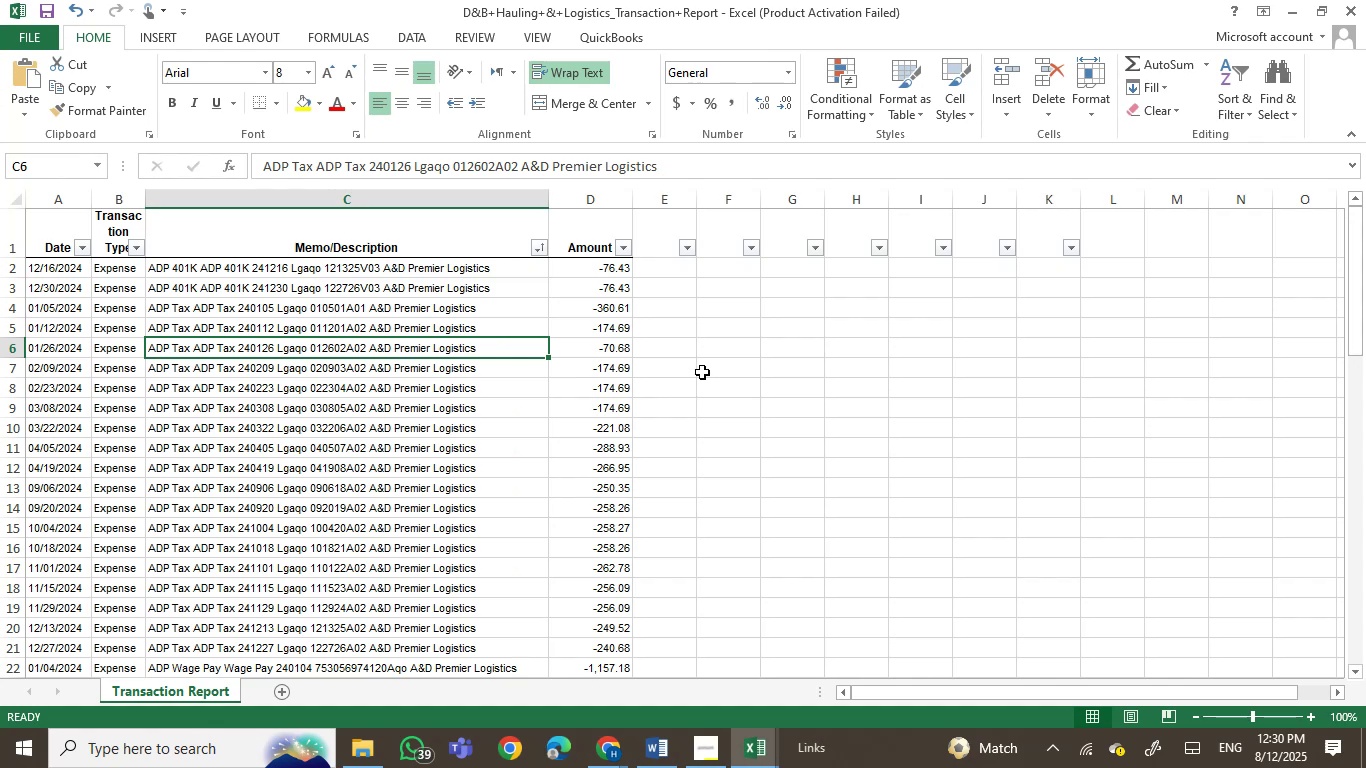 
left_click_drag(start_coordinate=[5, 272], to_coordinate=[5, 284])
 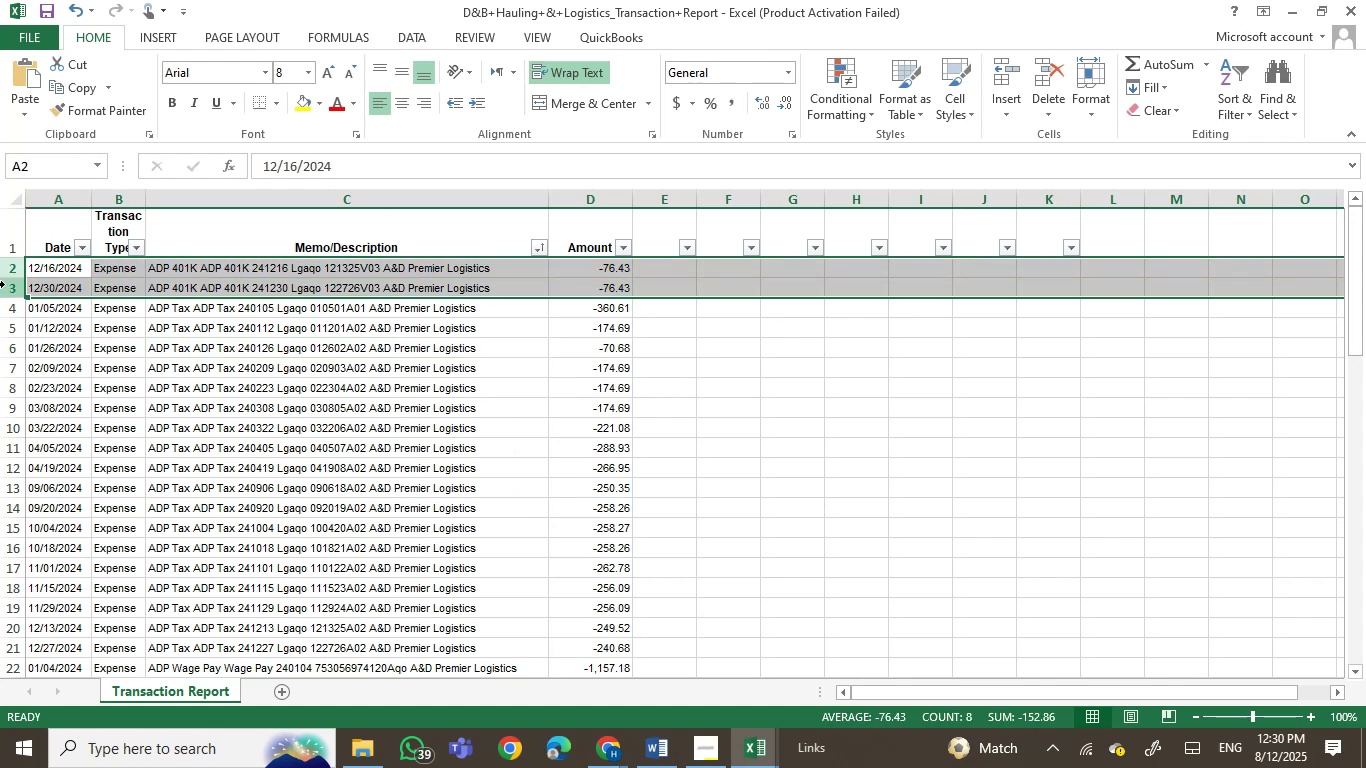 
hold_key(key=ControlLeft, duration=0.59)
 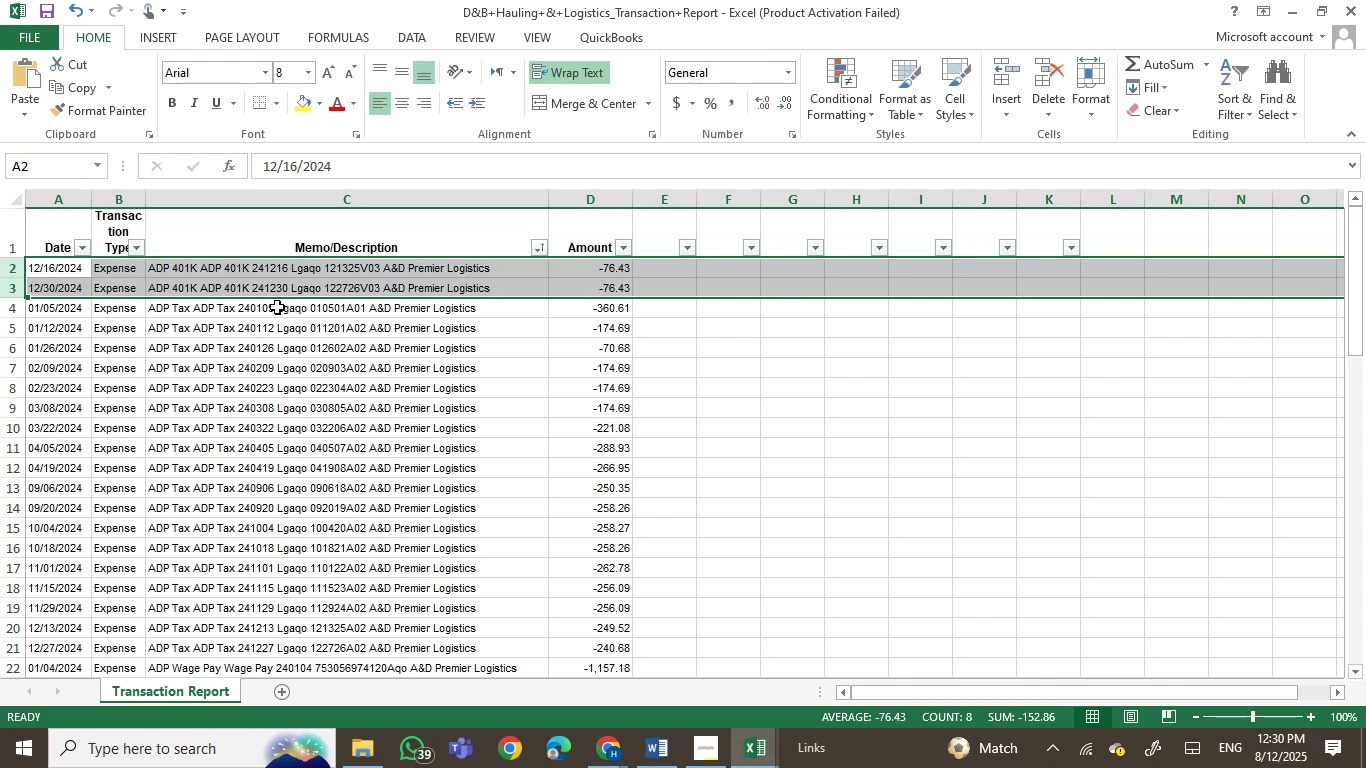 
left_click([313, 302])
 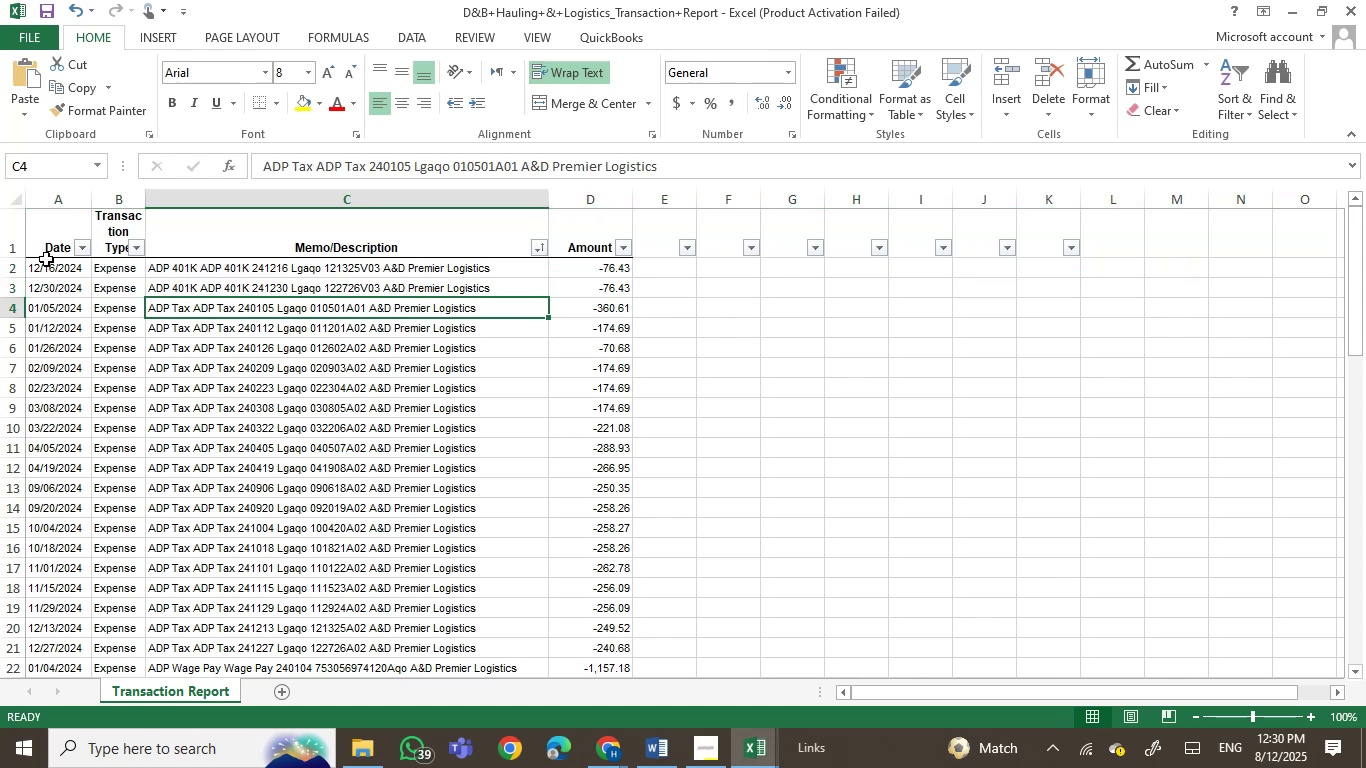 
left_click([42, 259])
 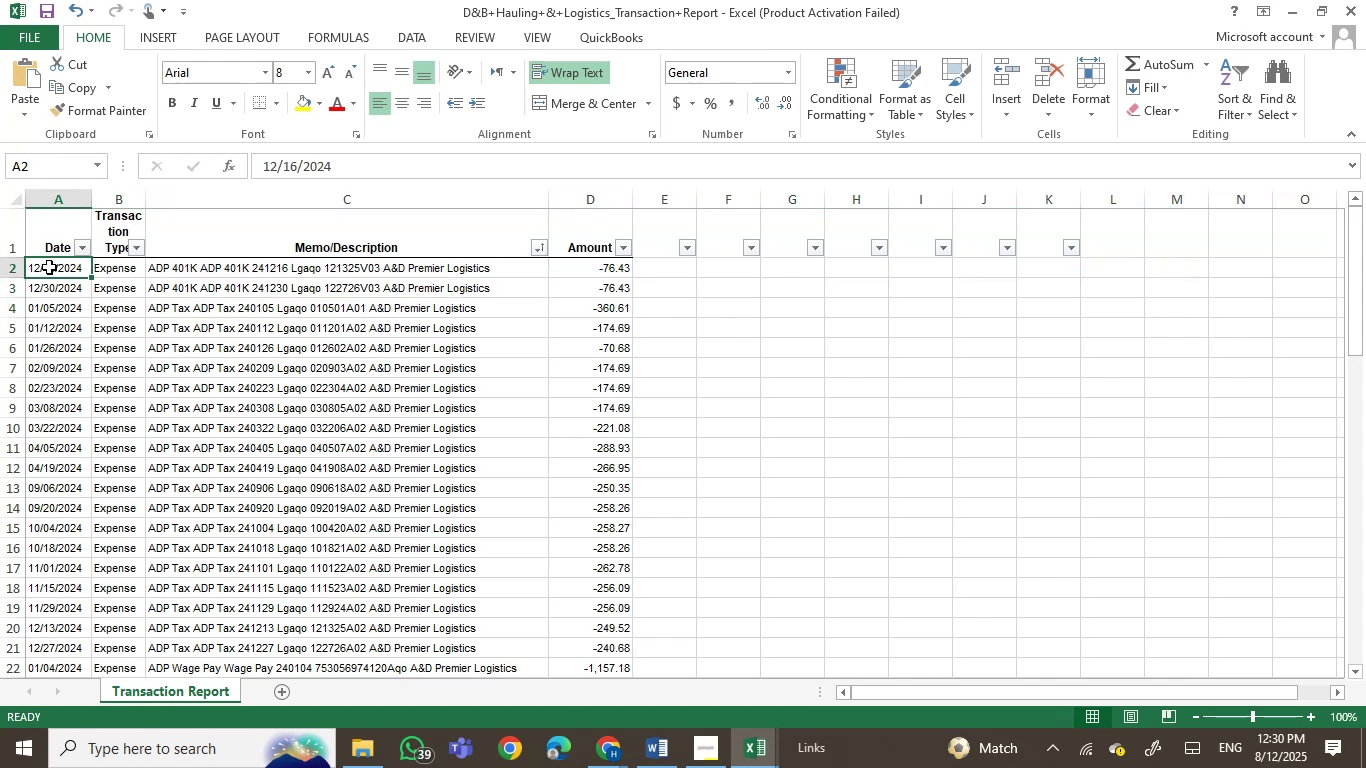 
left_click_drag(start_coordinate=[49, 268], to_coordinate=[581, 283])
 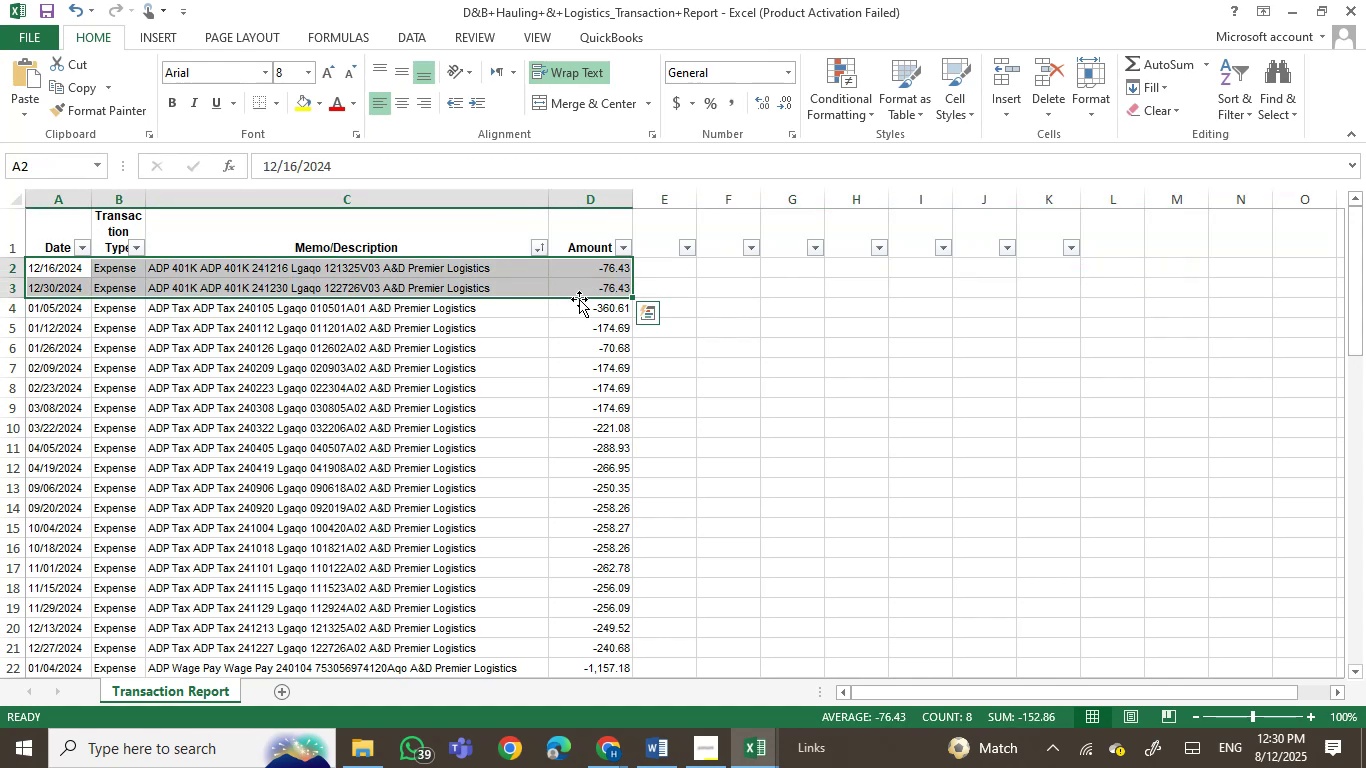 
left_click_drag(start_coordinate=[579, 299], to_coordinate=[1285, 335])
 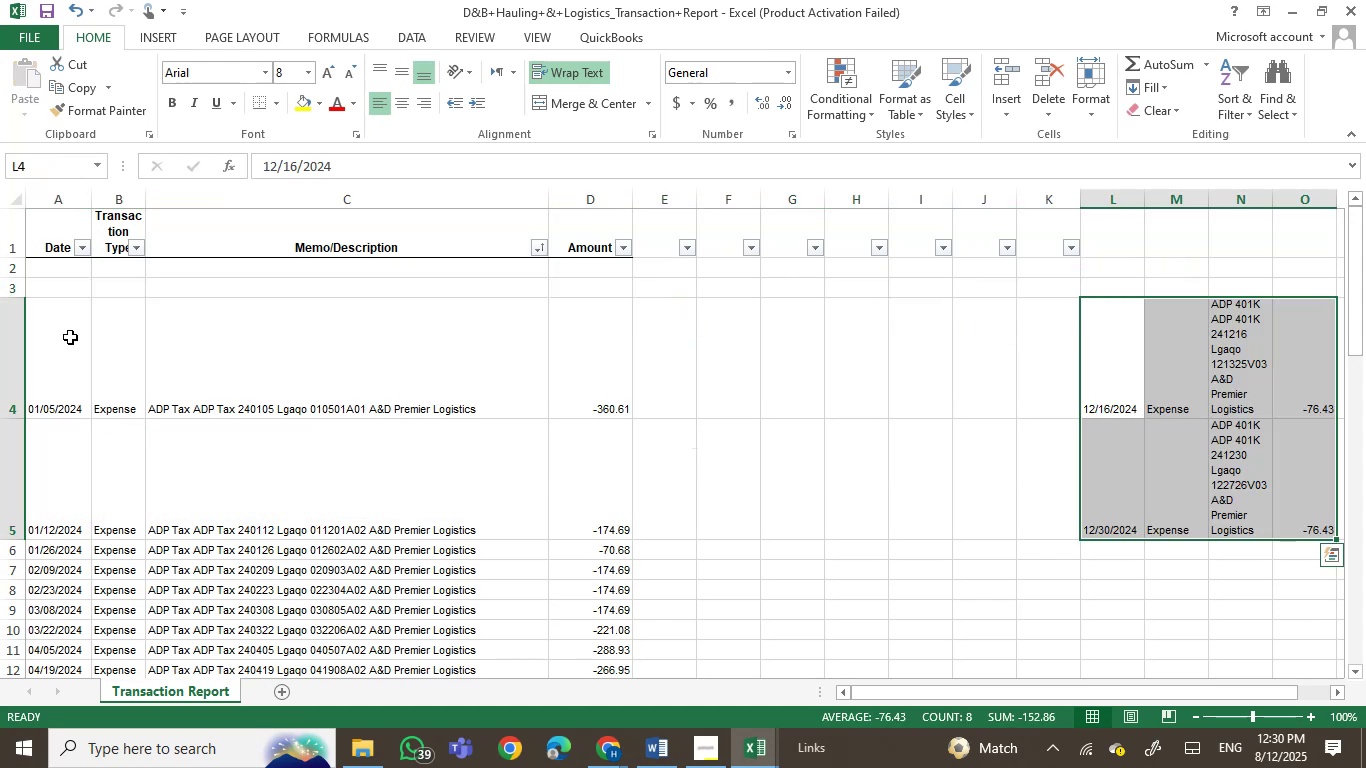 
left_click_drag(start_coordinate=[0, 267], to_coordinate=[0, 284])
 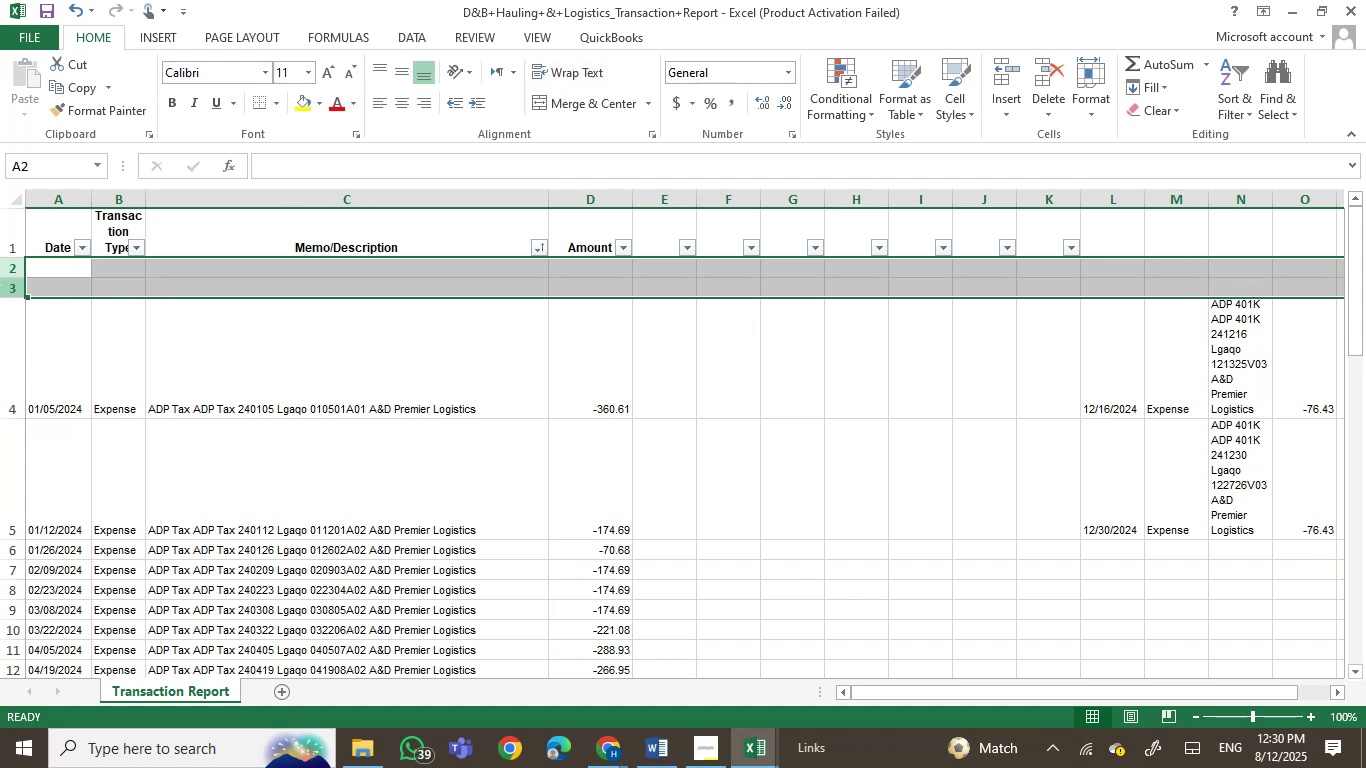 
key(Control+NumpadSubtract)
 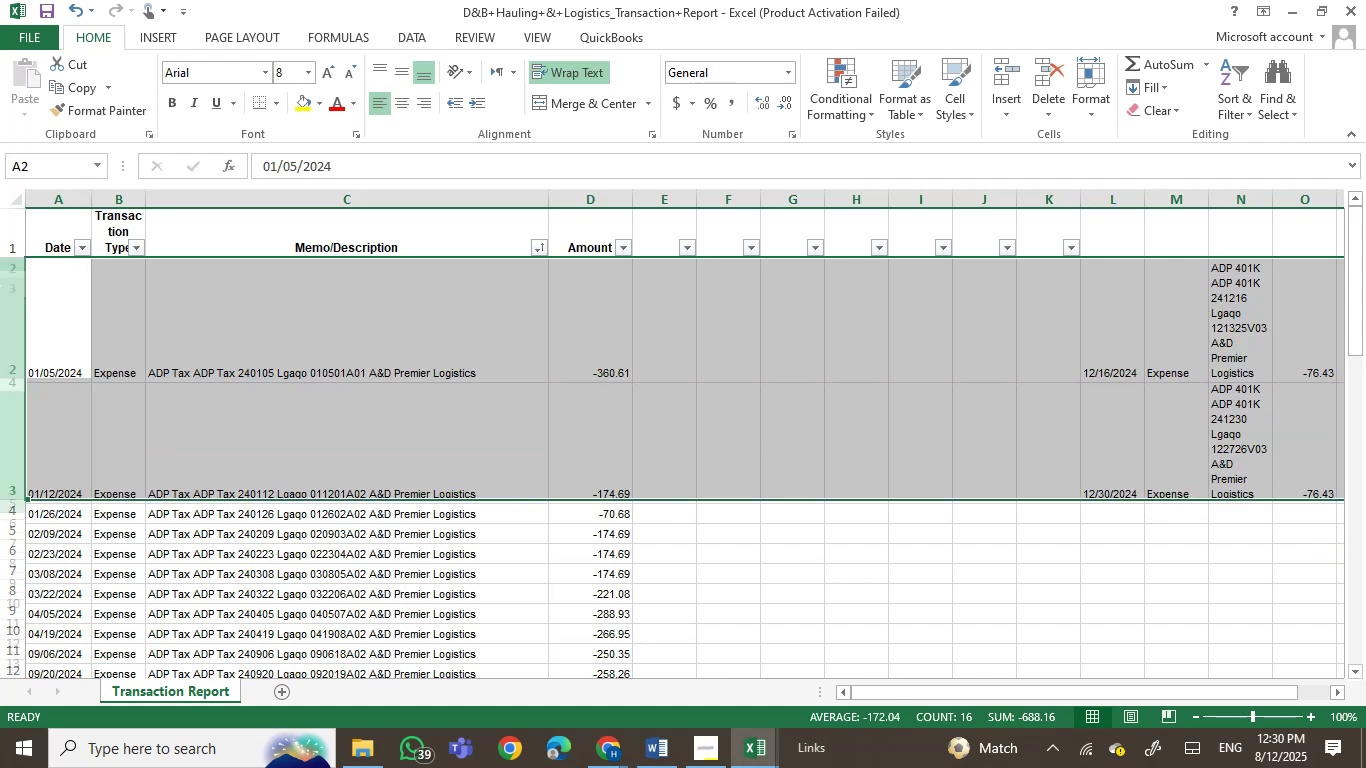 
scroll: coordinate [0, 285], scroll_direction: down, amount: 2.0
 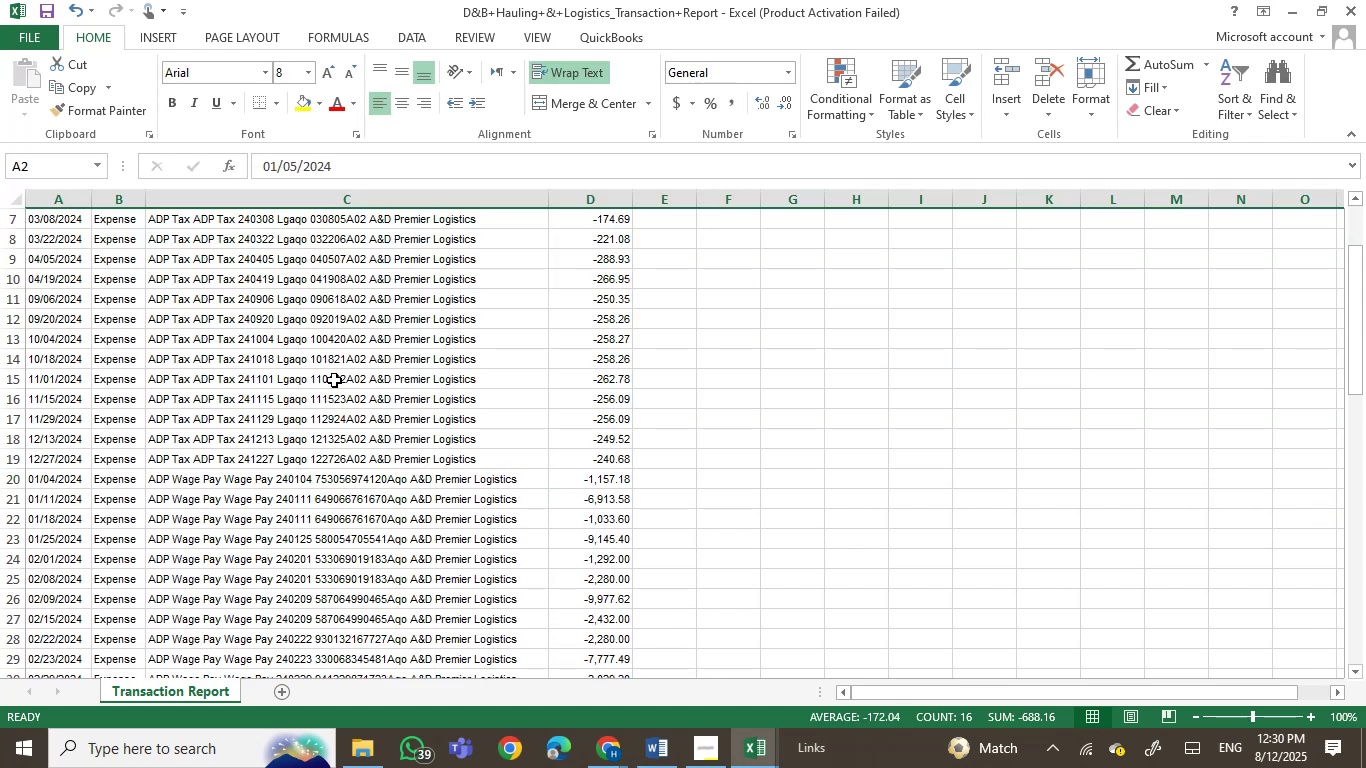 
scroll: coordinate [381, 466], scroll_direction: up, amount: 8.0
 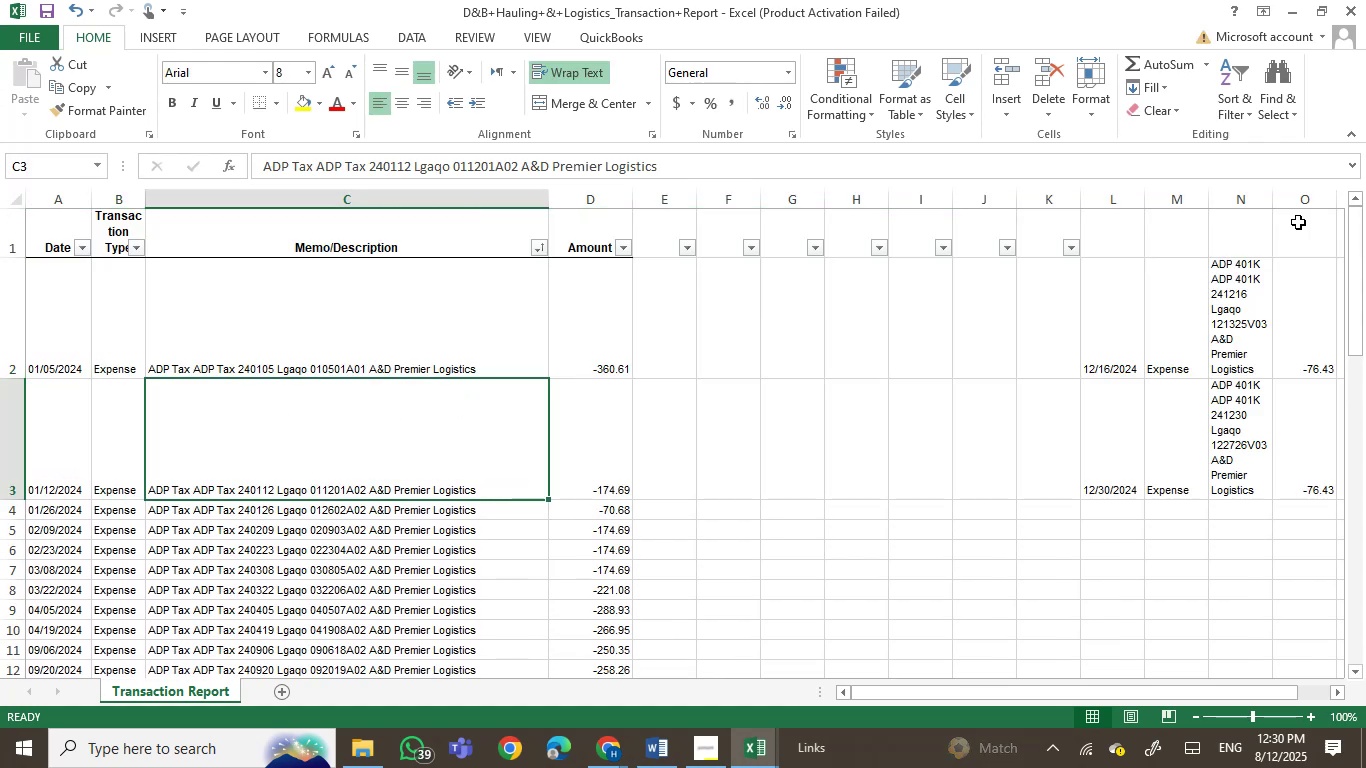 
left_click_drag(start_coordinate=[1272, 203], to_coordinate=[1365, 235])
 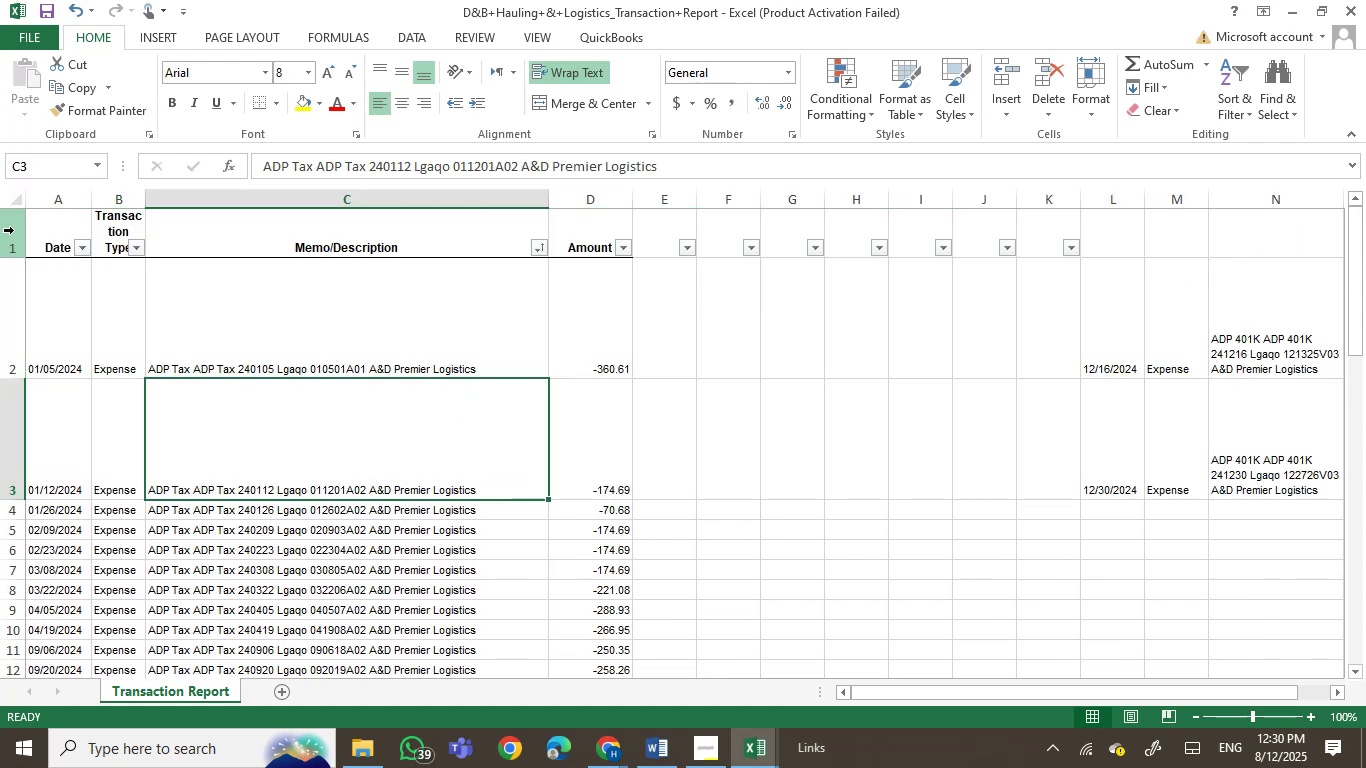 
left_click([16, 196])
 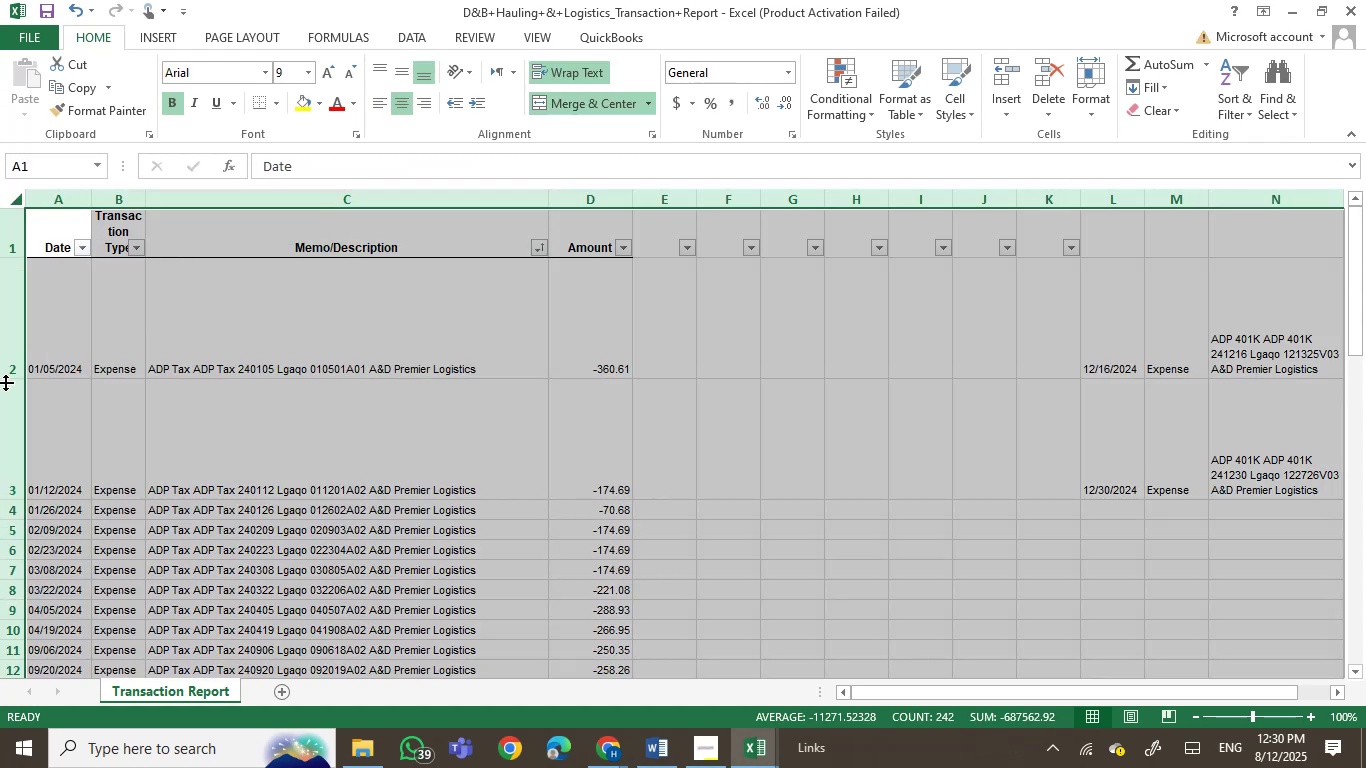 
double_click([6, 383])
 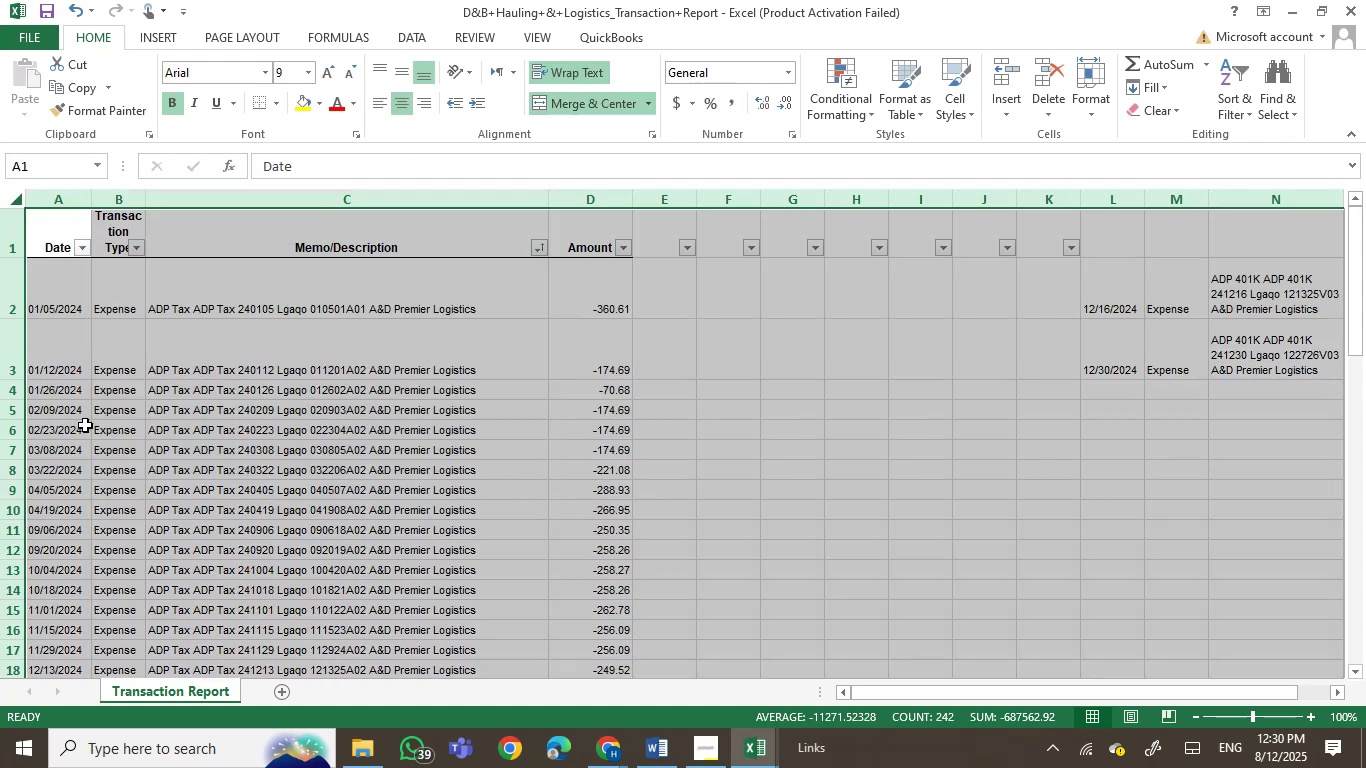 
left_click([103, 430])
 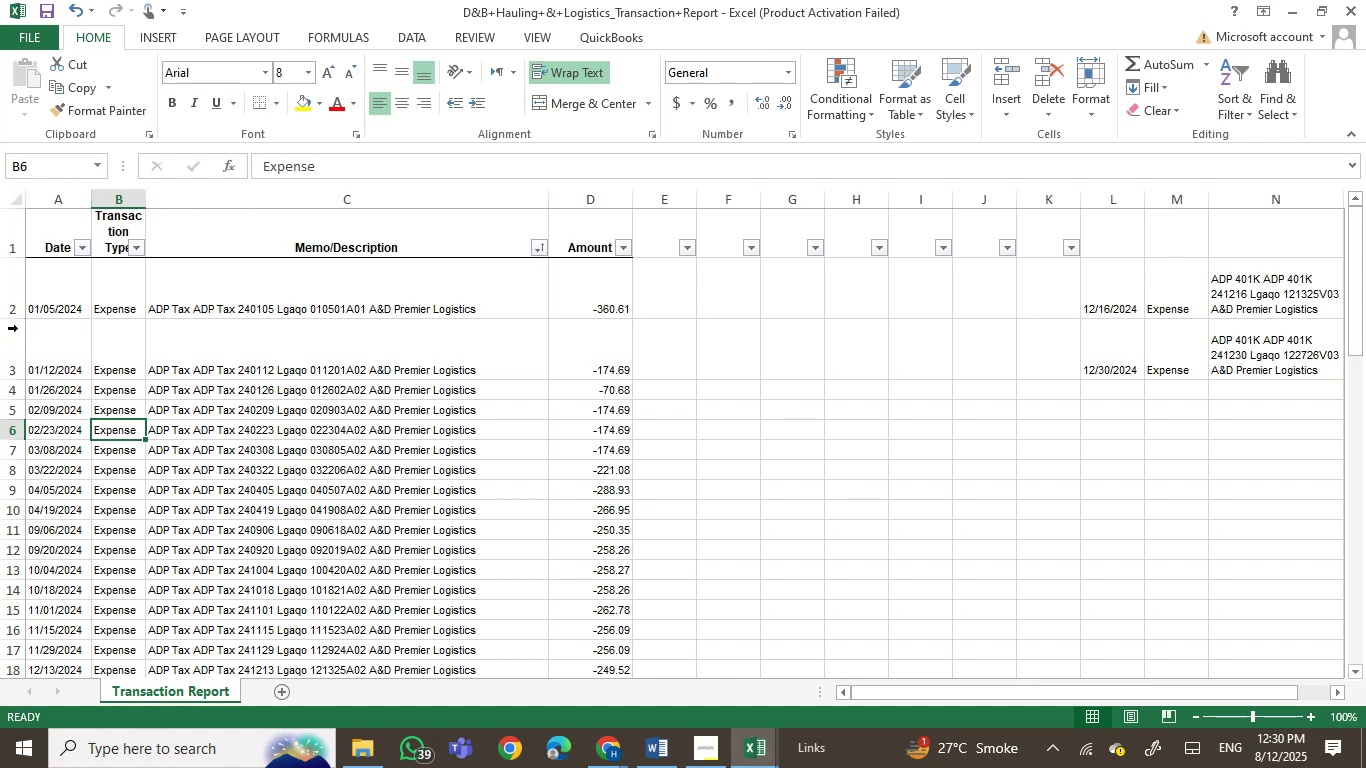 
left_click([156, 404])
 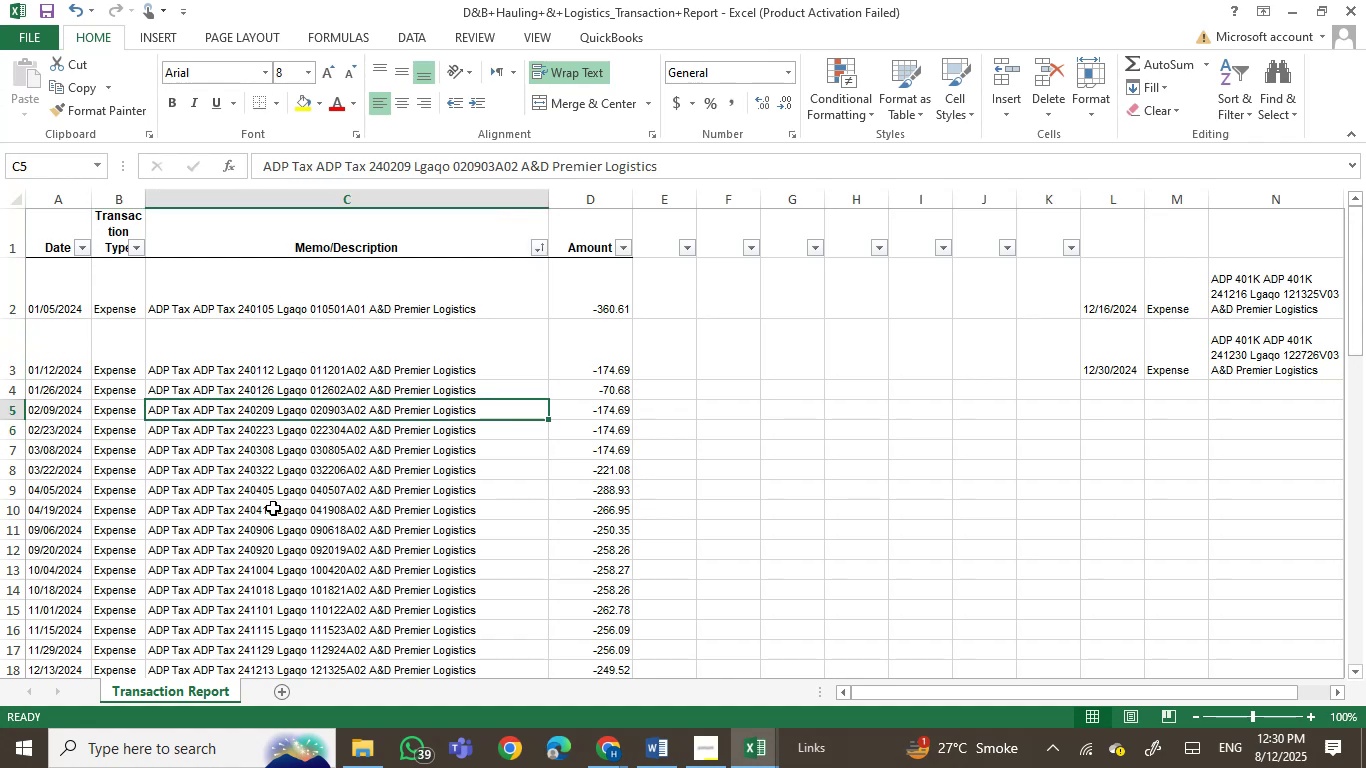 
scroll: coordinate [478, 529], scroll_direction: down, amount: 4.0
 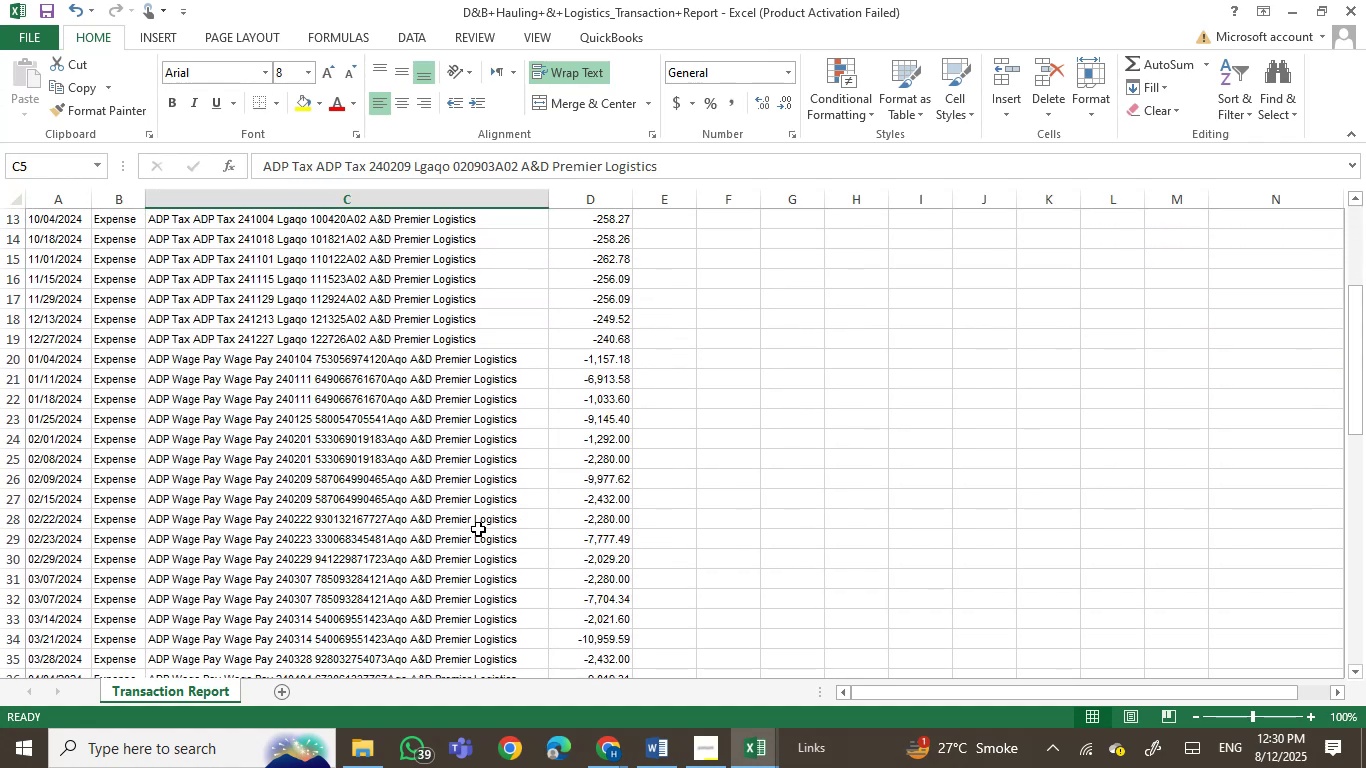 
scroll: coordinate [478, 529], scroll_direction: none, amount: 0.0
 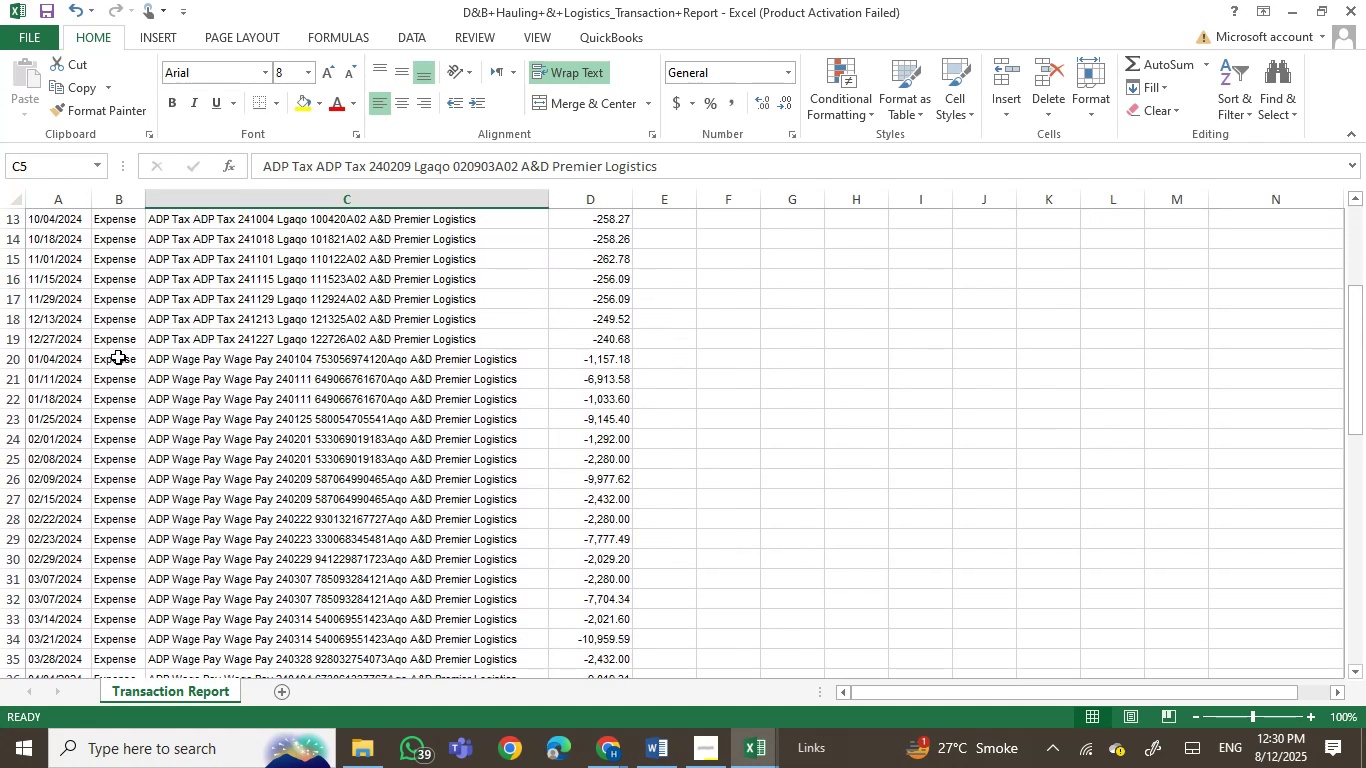 
left_click([3, 360])
 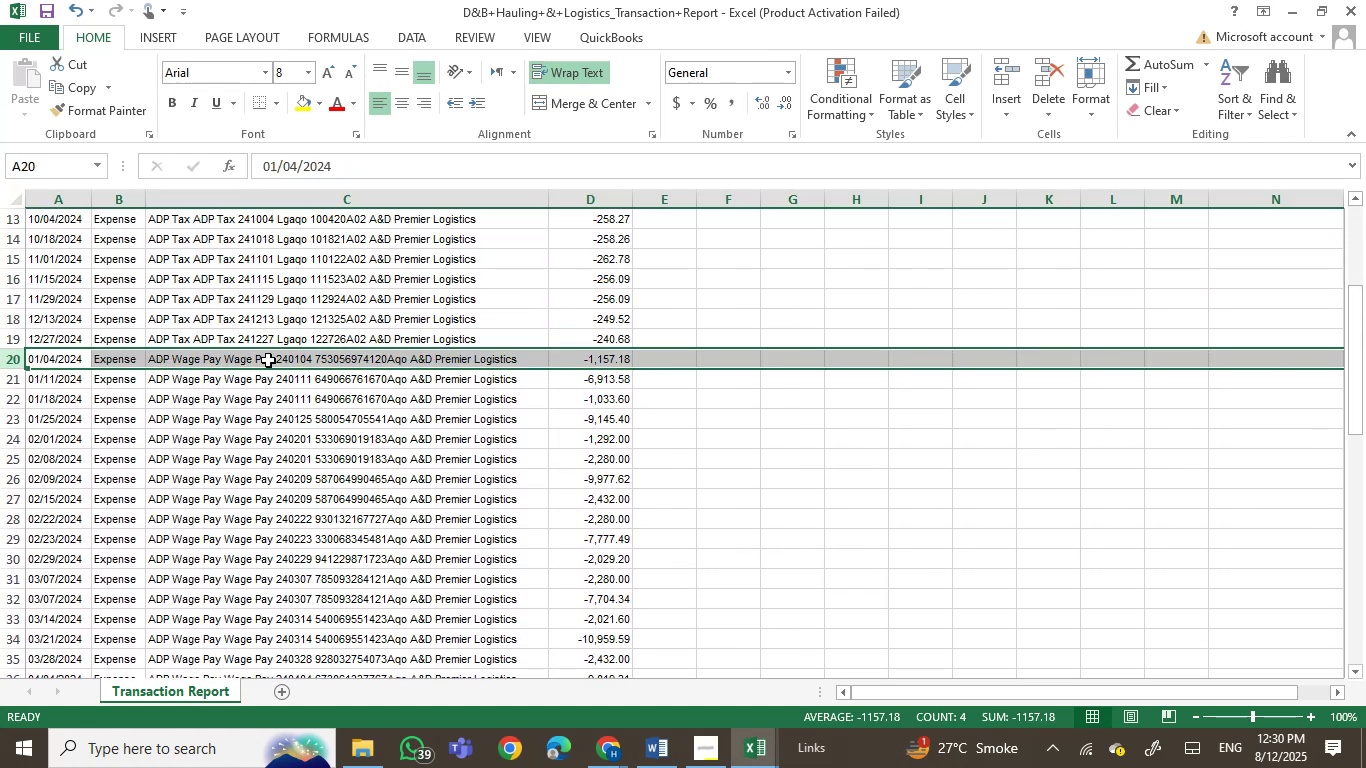 
key(Control+Shift+Enter)
 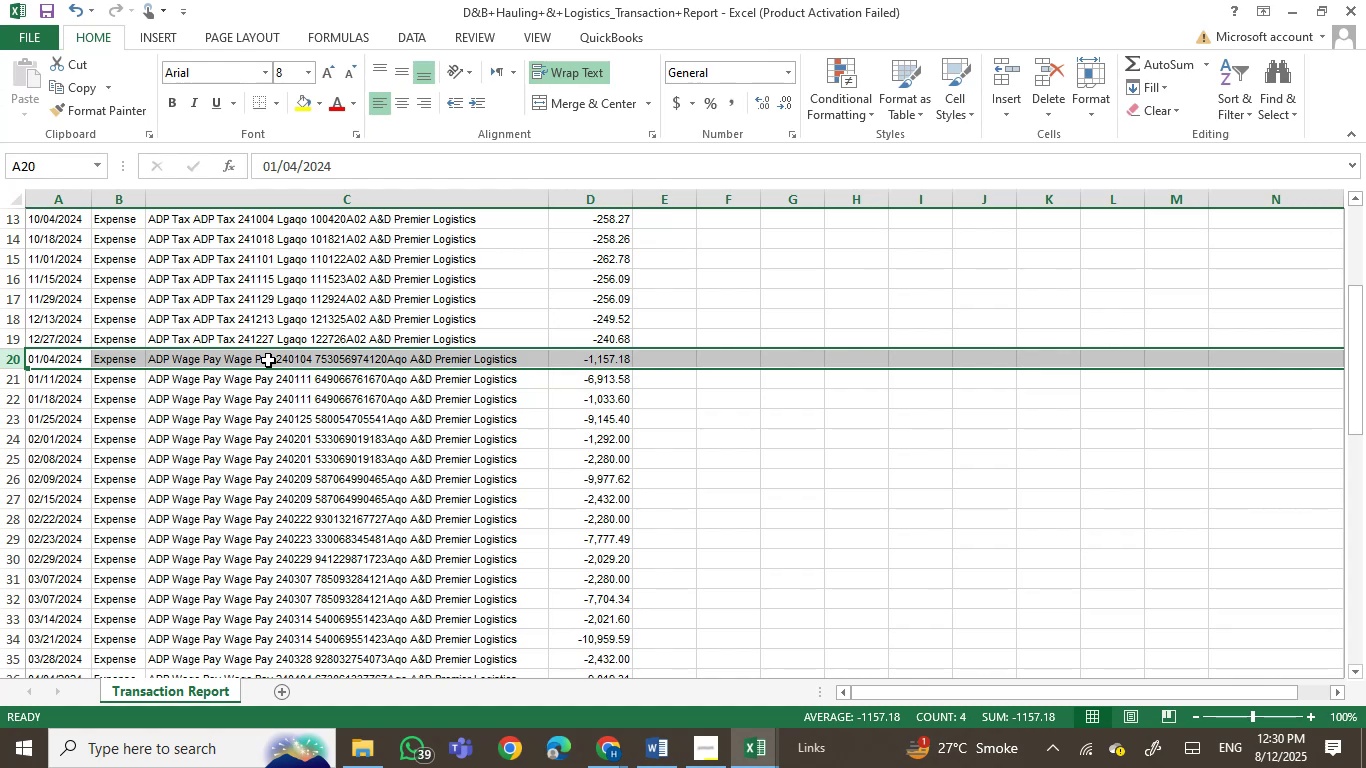 
key(Control+NumpadAdd)
 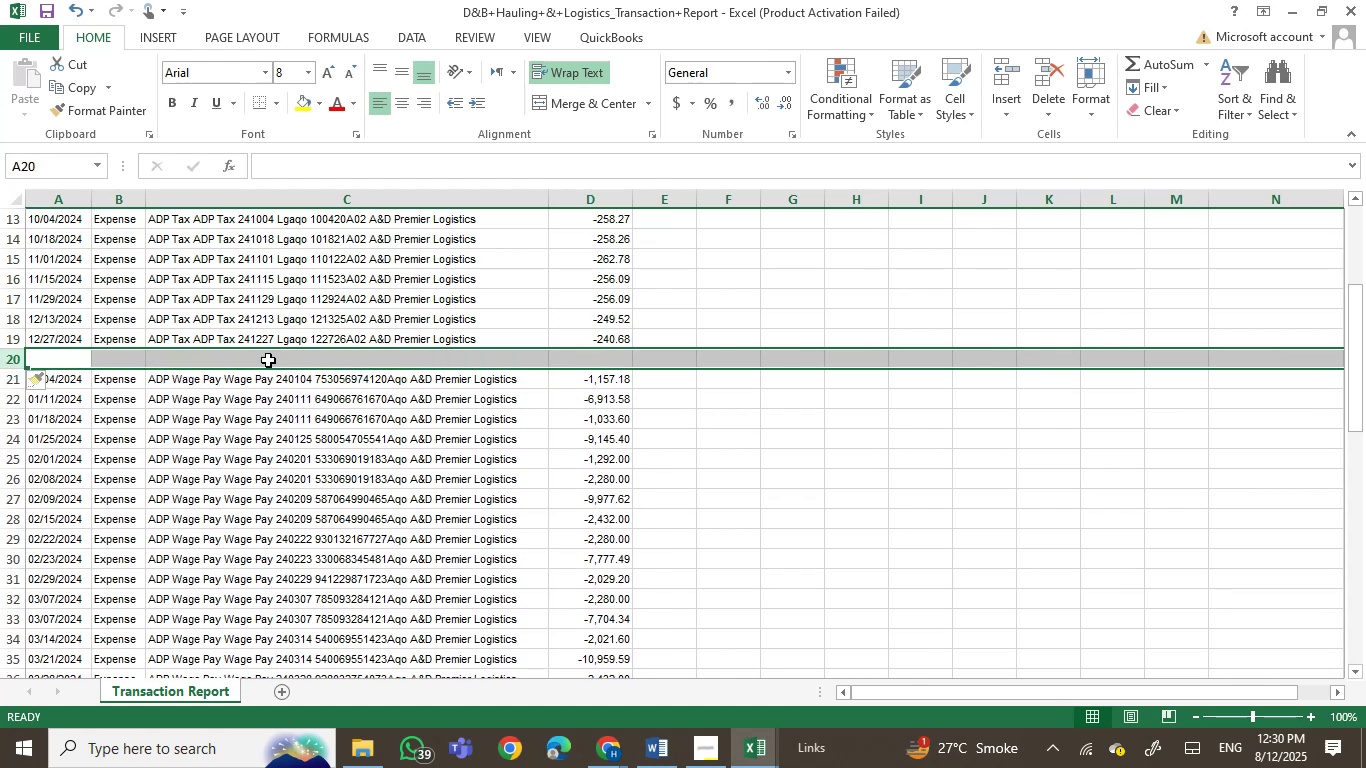 
left_click([426, 407])
 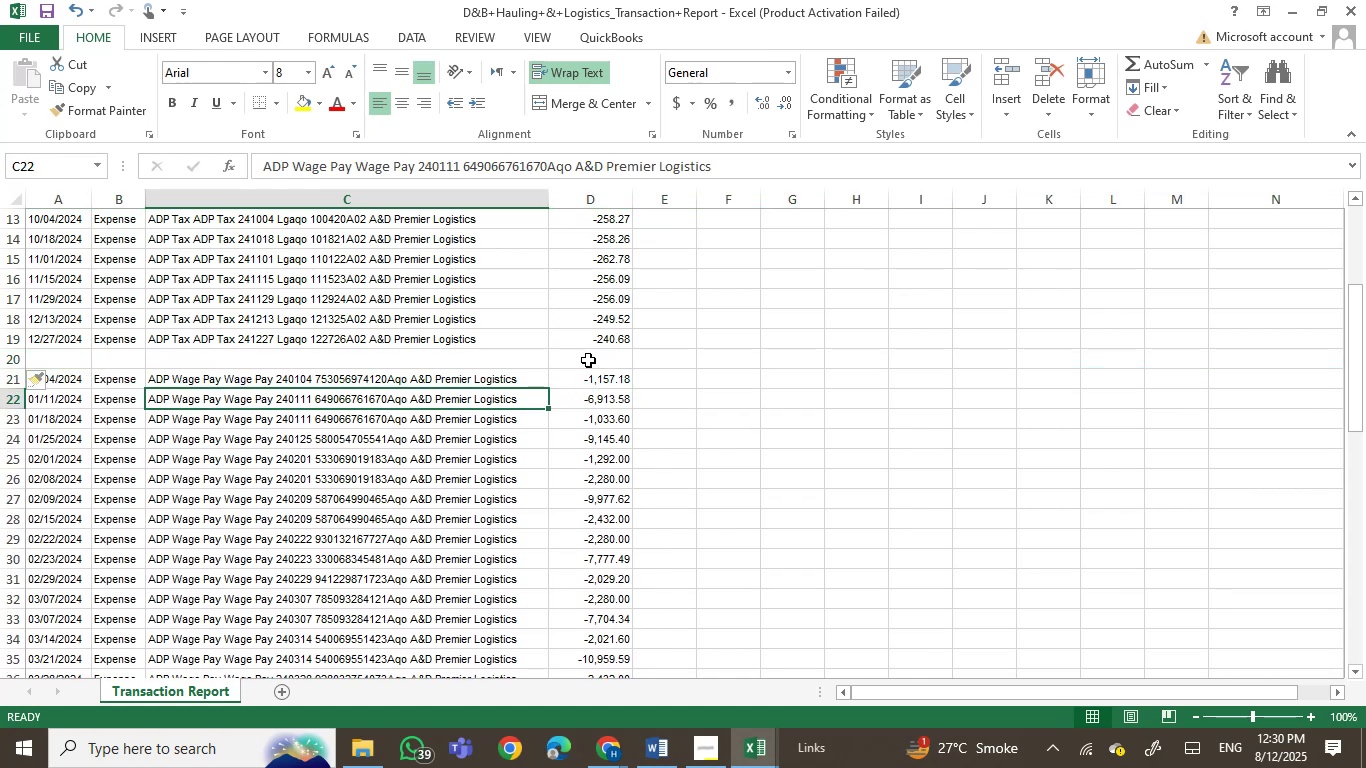 
left_click([589, 360])
 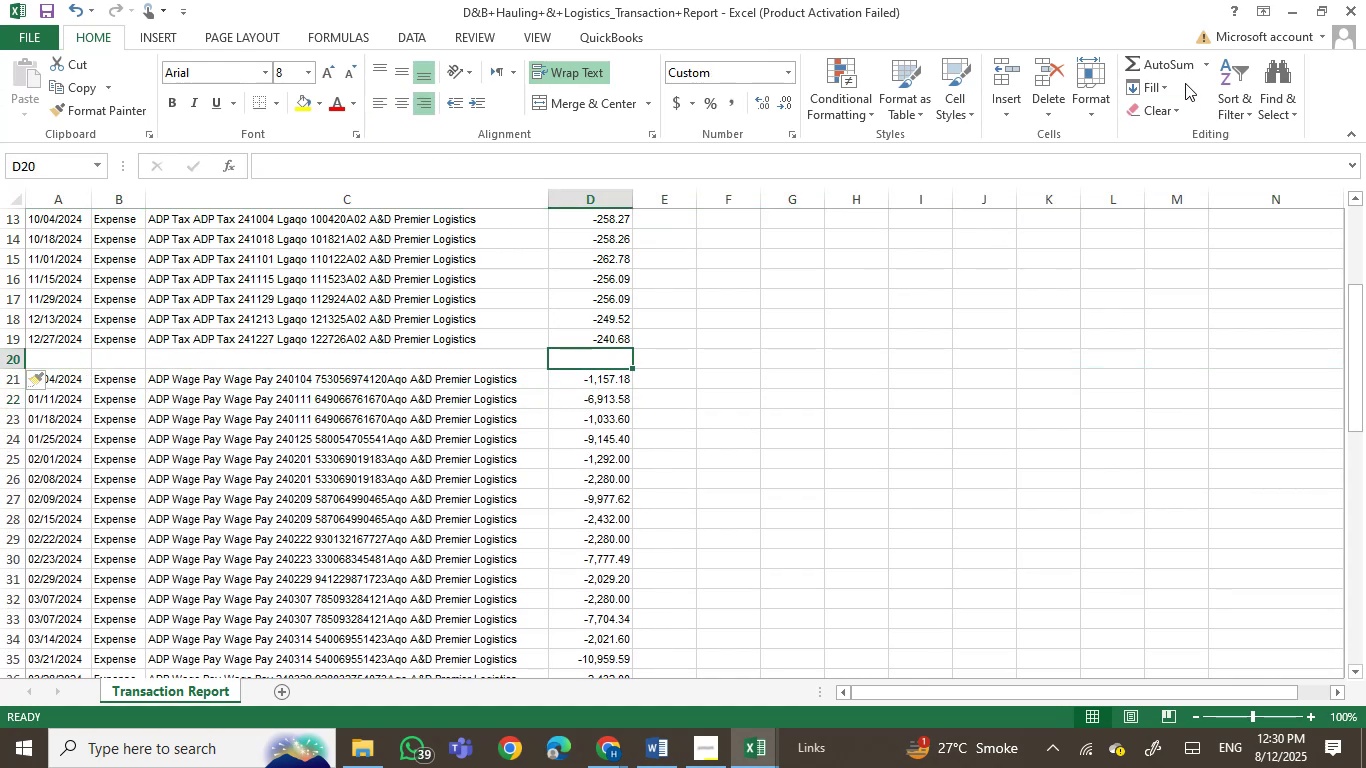 
left_click([1152, 57])
 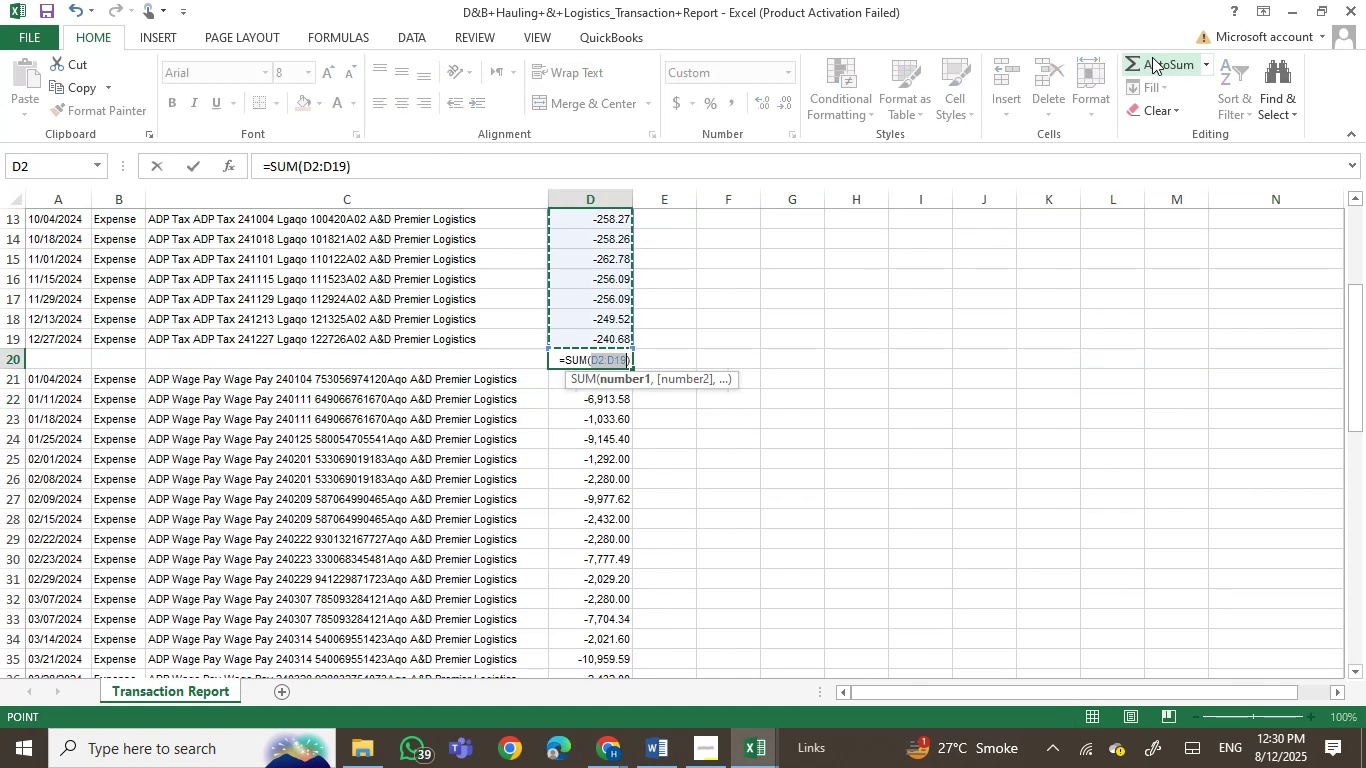 
key(Enter)
 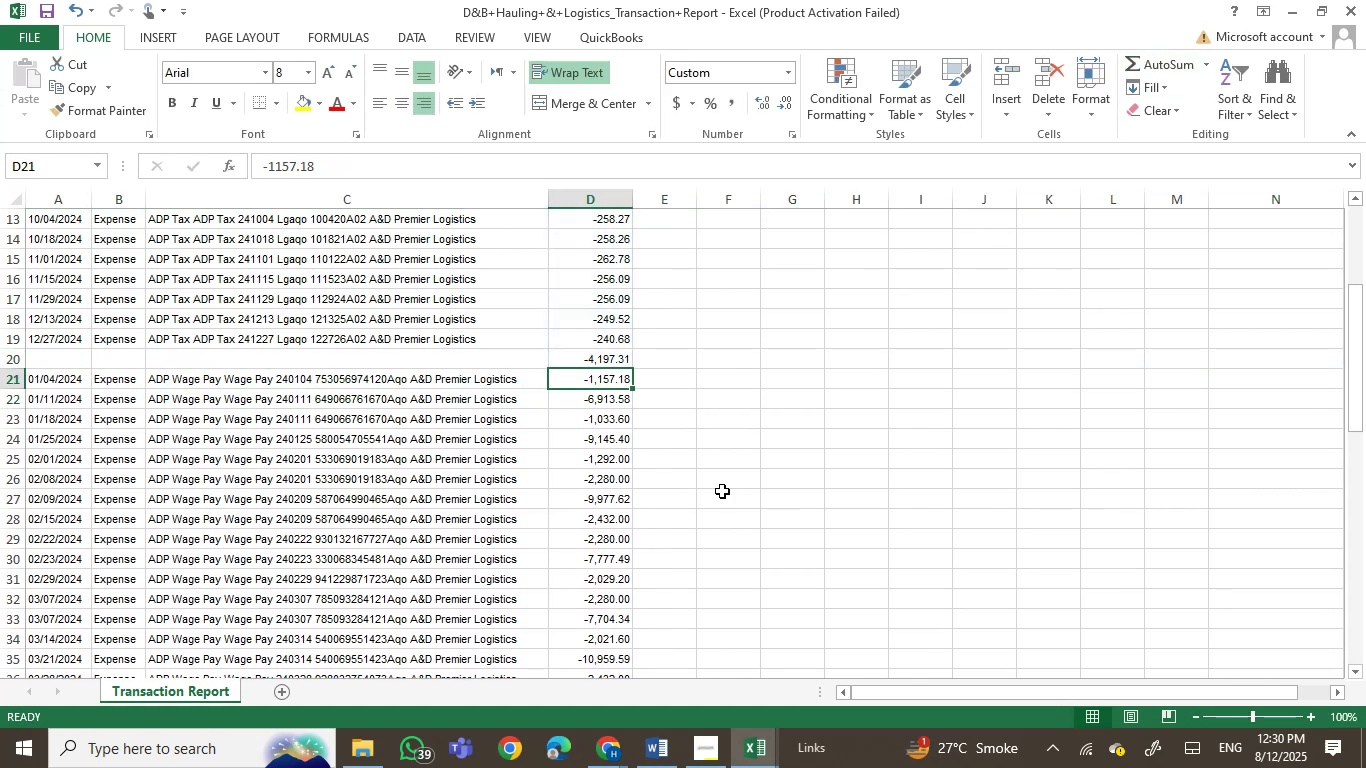 
scroll: coordinate [722, 491], scroll_direction: down, amount: 2.0
 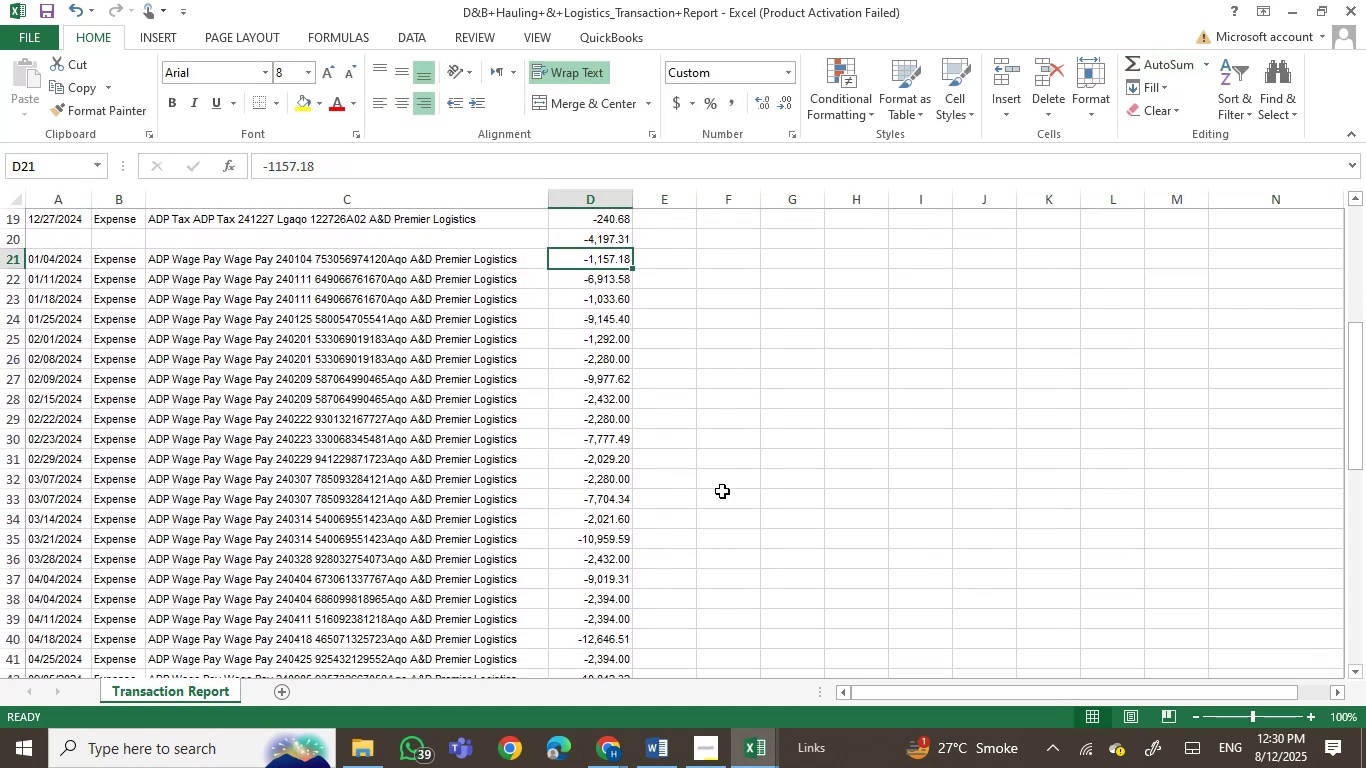 
scroll: coordinate [722, 491], scroll_direction: up, amount: 1.0
 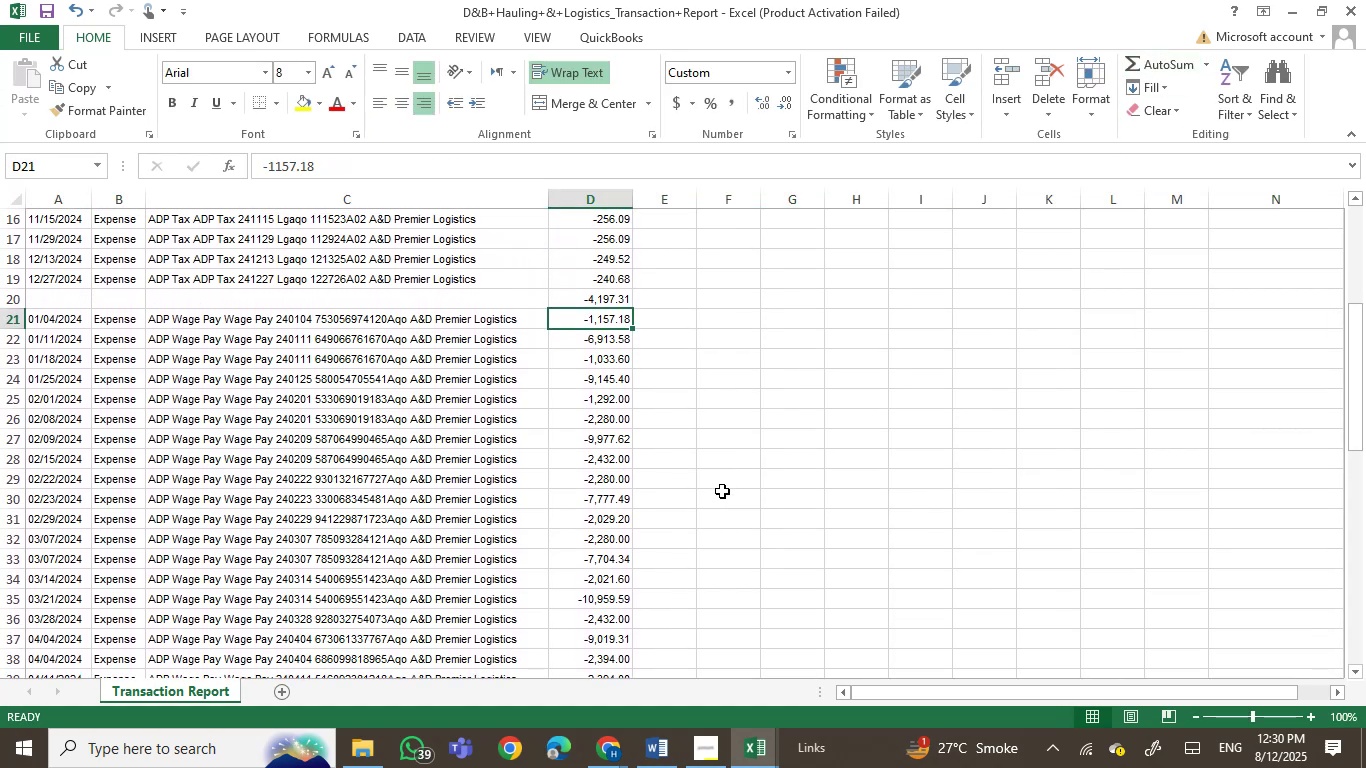 
scroll: coordinate [722, 491], scroll_direction: down, amount: 2.0
 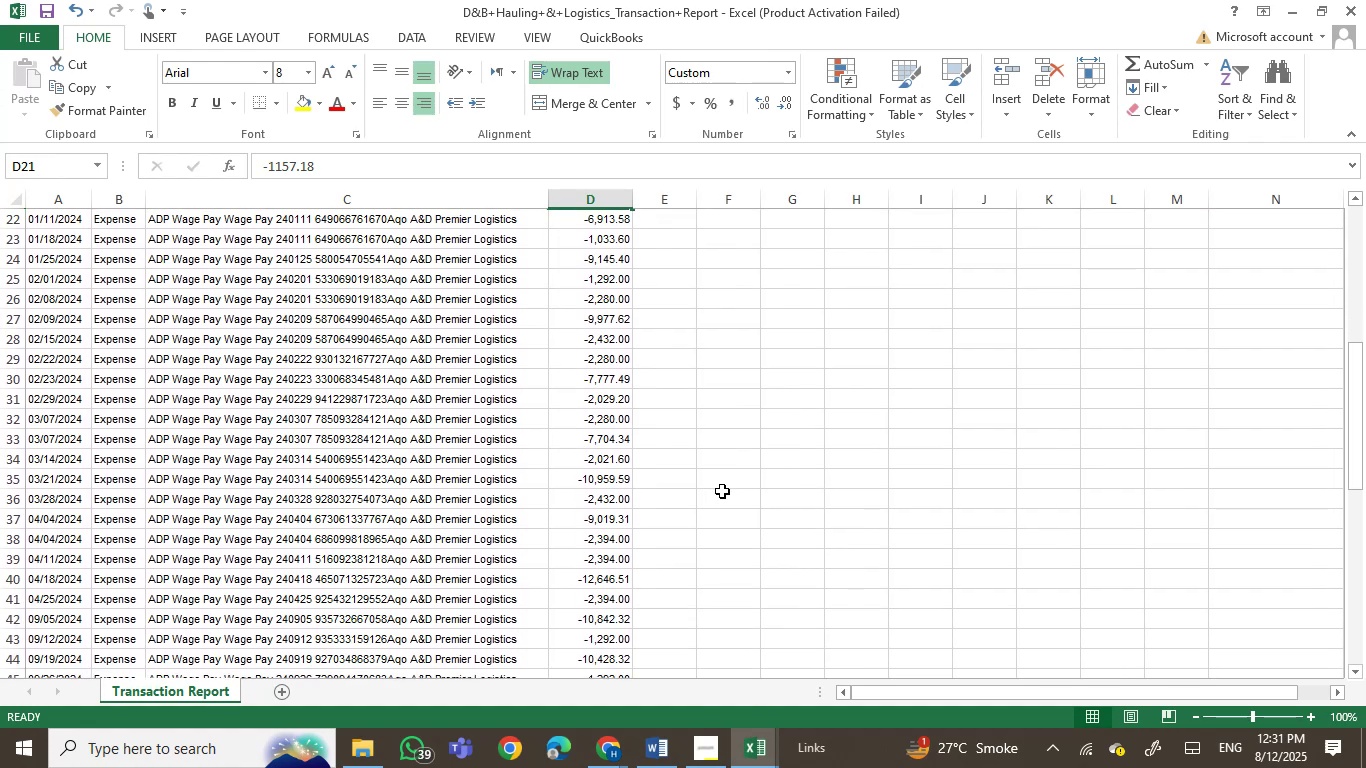 
scroll: coordinate [722, 491], scroll_direction: up, amount: 1.0
 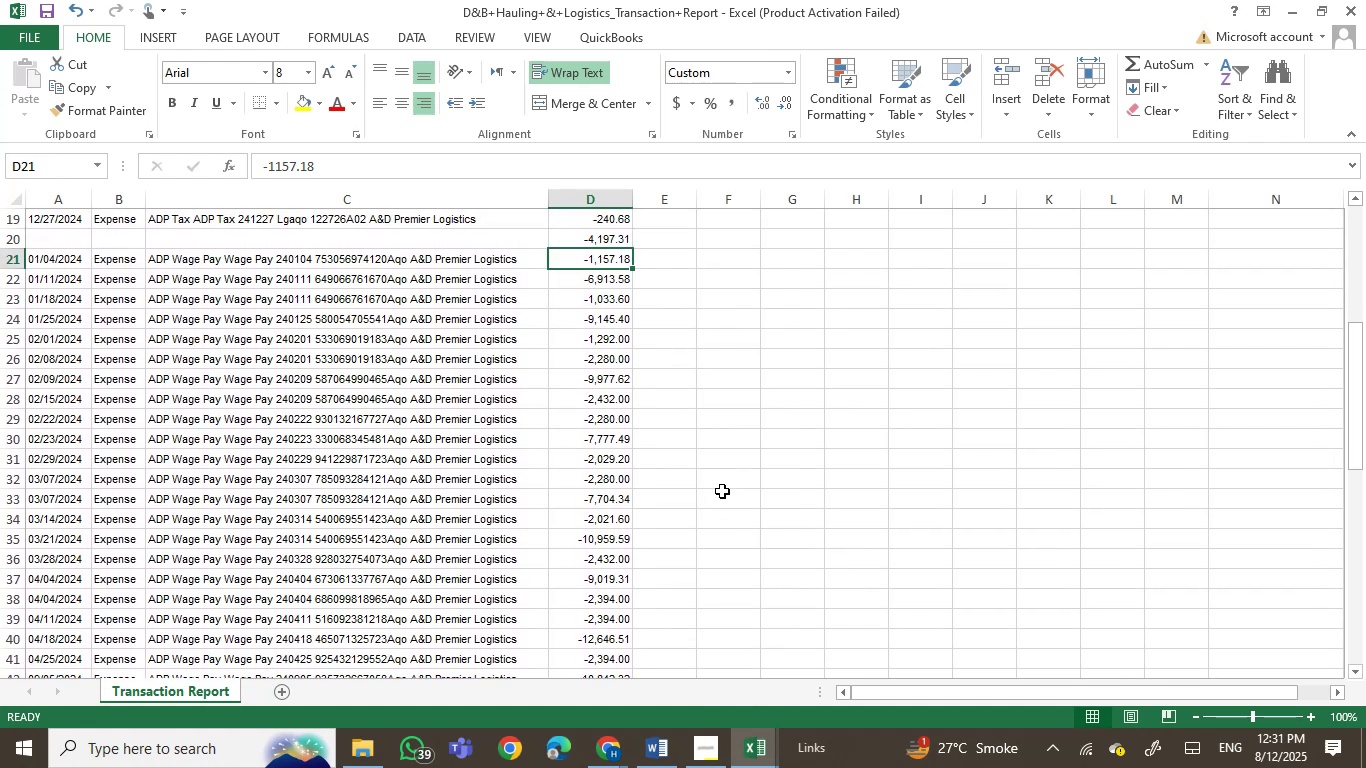 
scroll: coordinate [722, 491], scroll_direction: down, amount: 8.0
 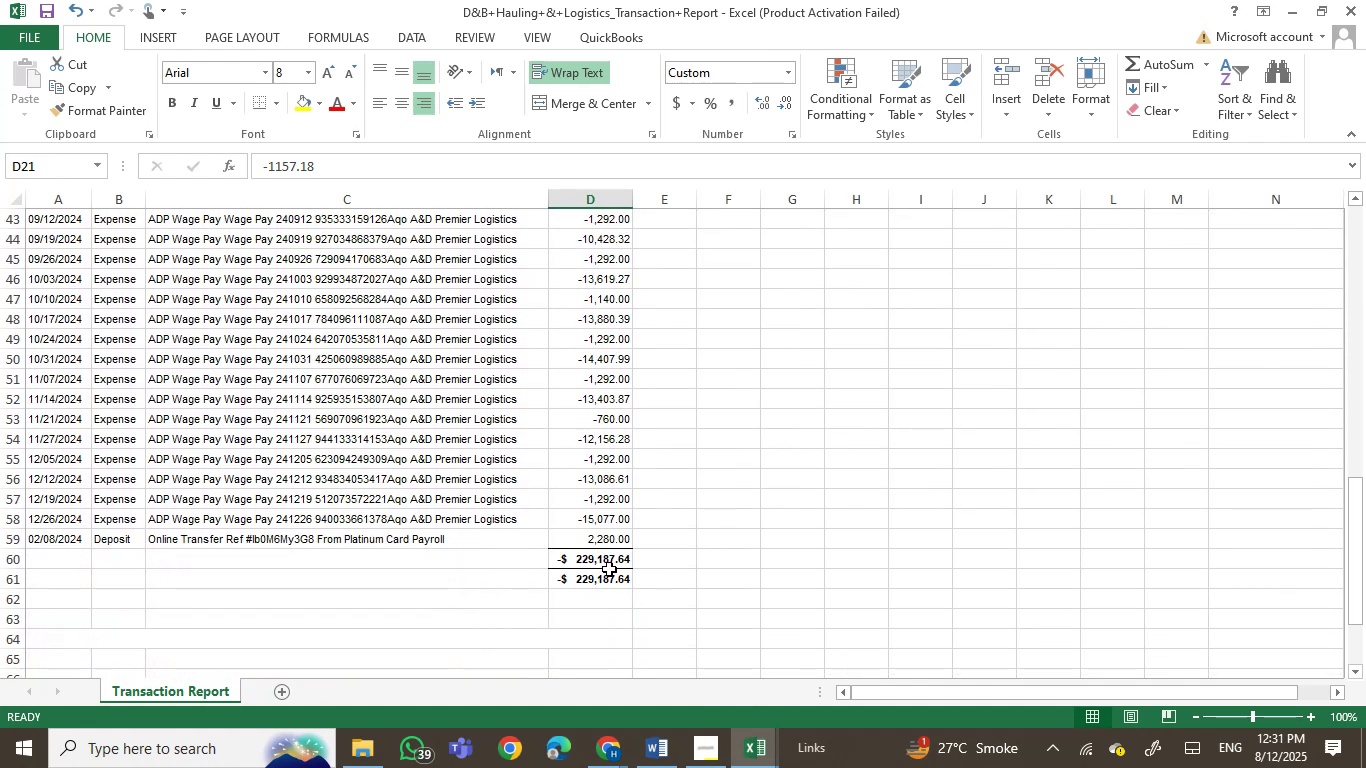 
left_click_drag(start_coordinate=[597, 559], to_coordinate=[600, 593])
 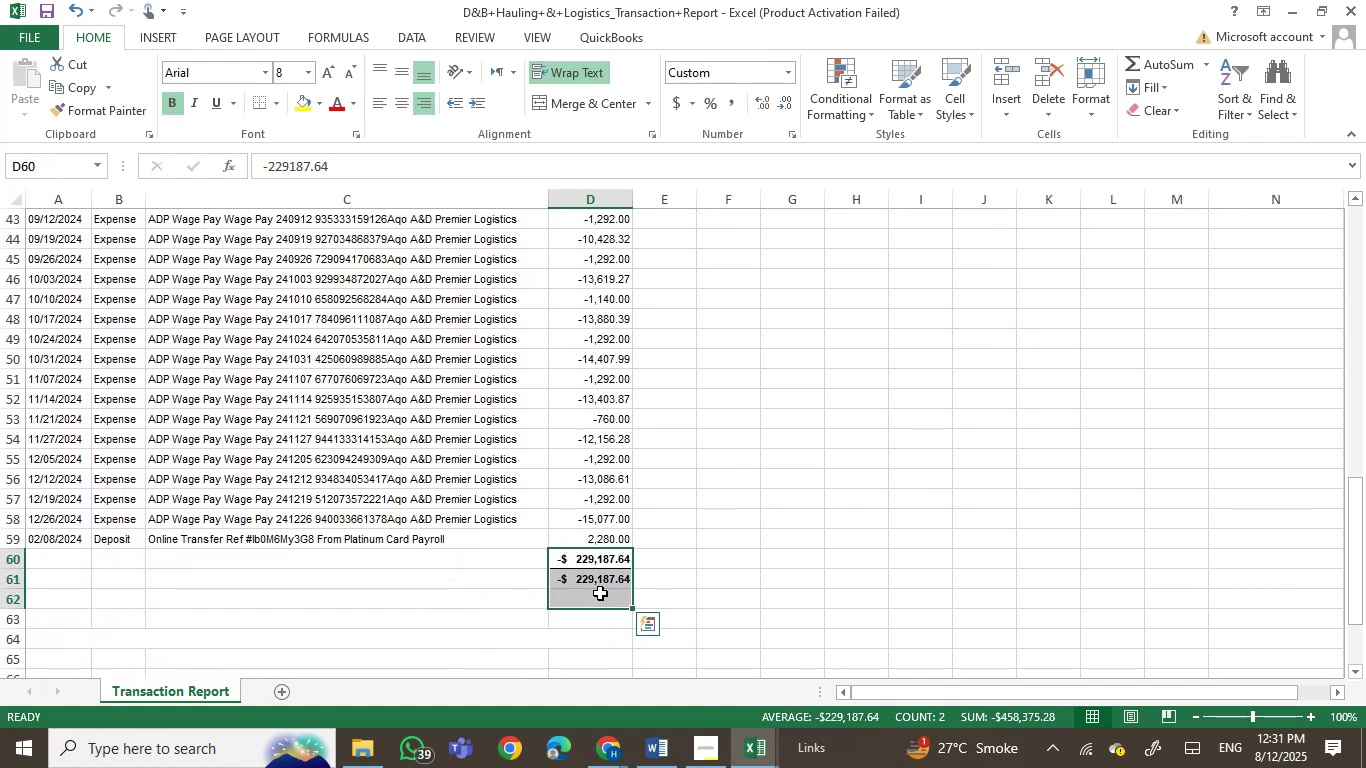 
key(Delete)
 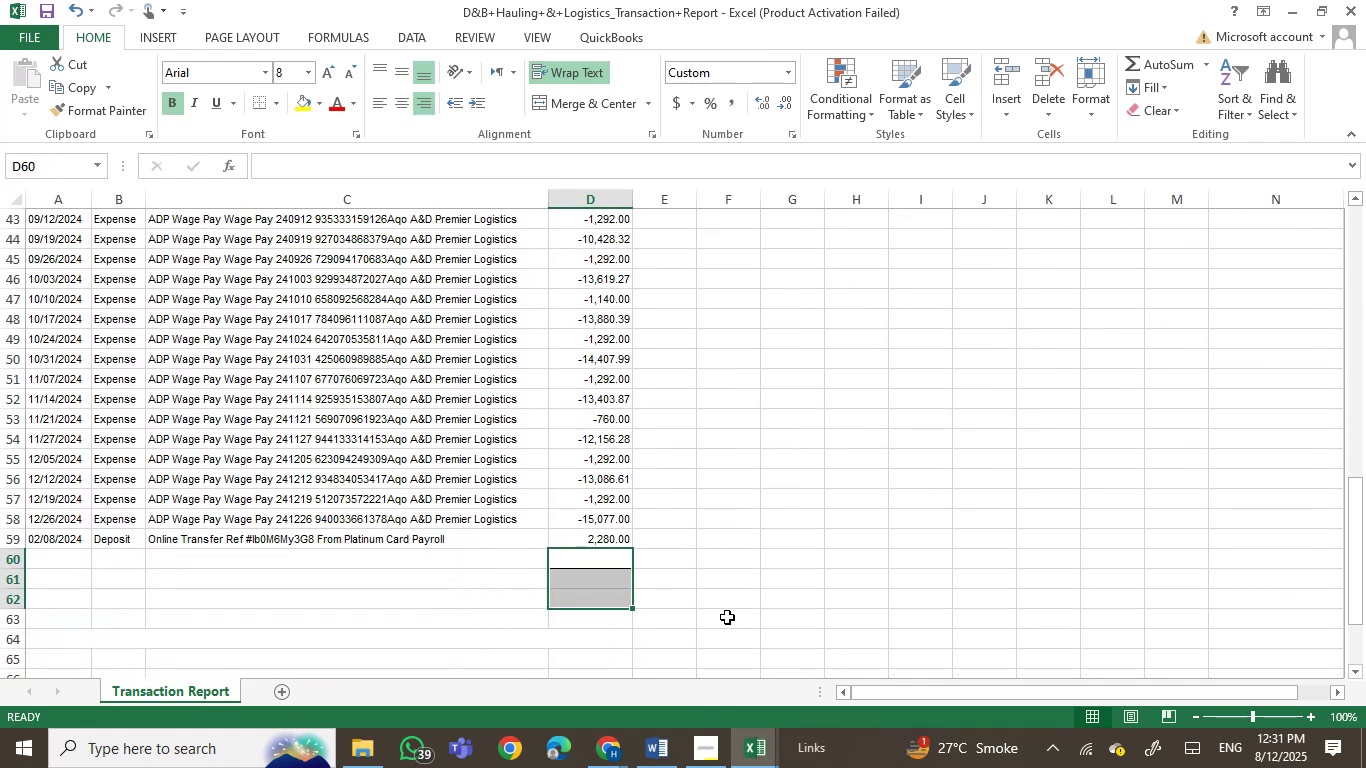 
left_click([732, 615])
 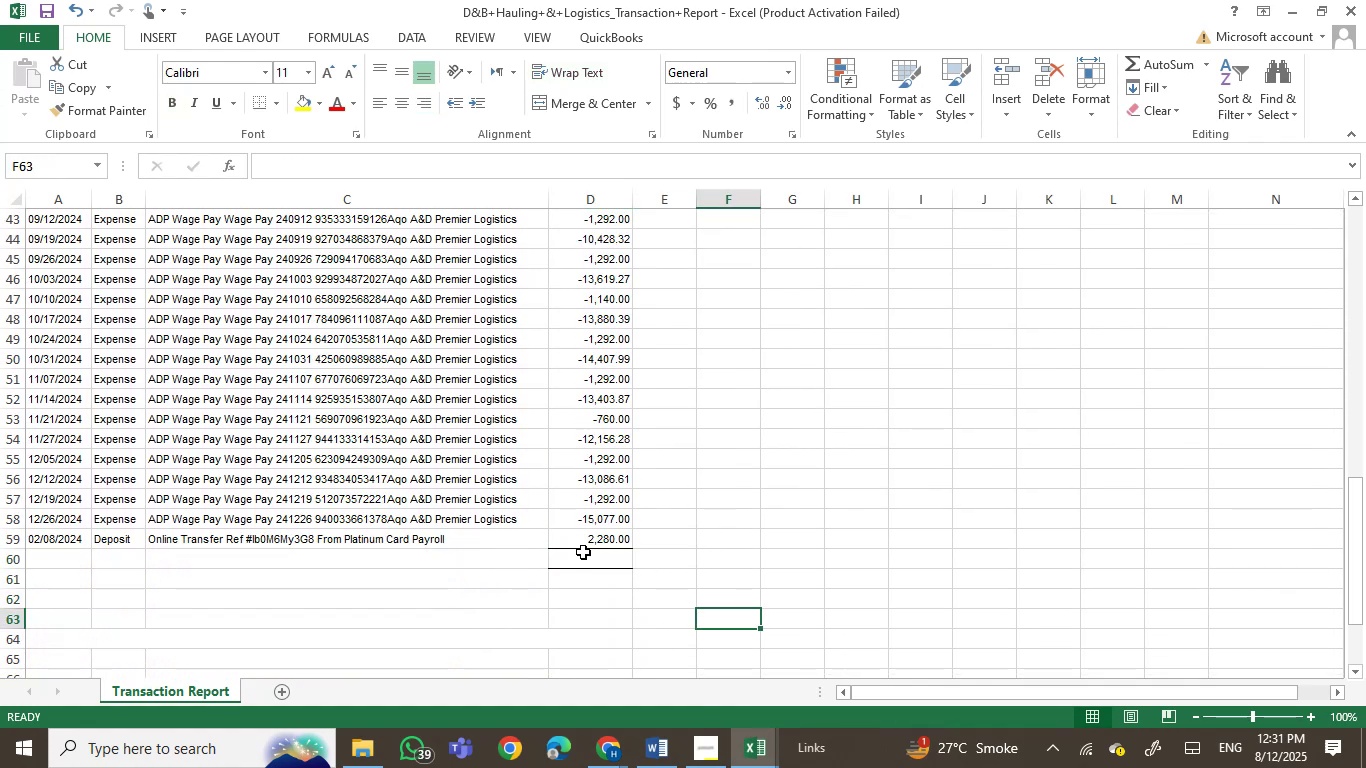 
left_click([588, 556])
 